 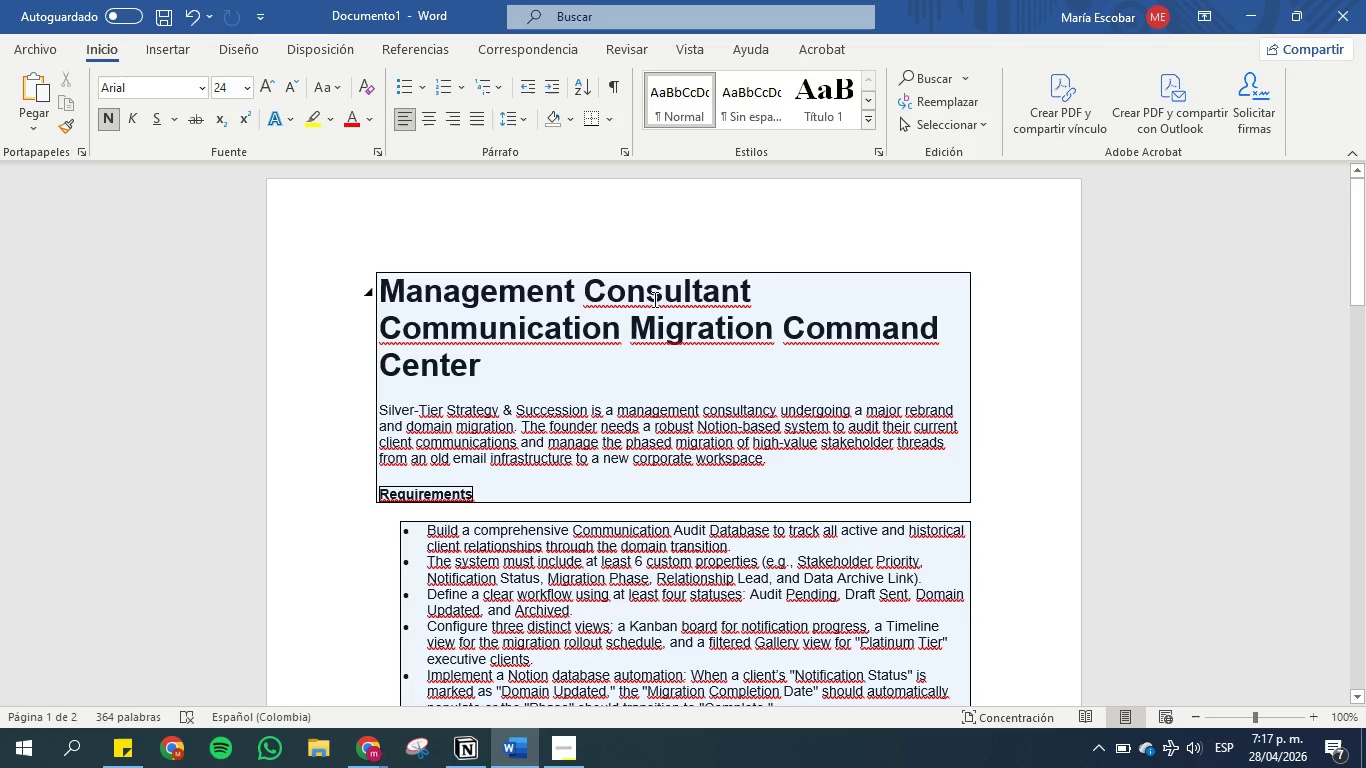 
scroll: coordinate [596, 344], scroll_direction: down, amount: 1.0
 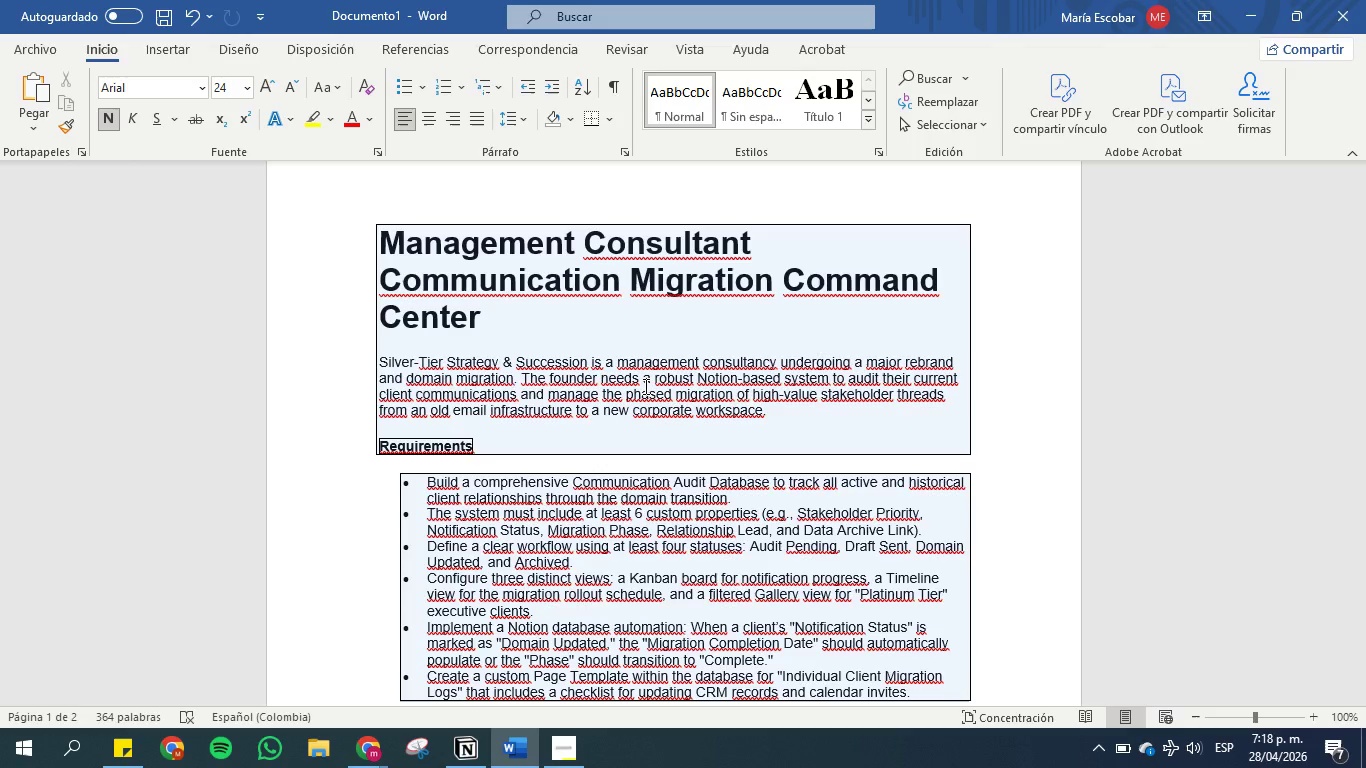 
wait(20.69)
 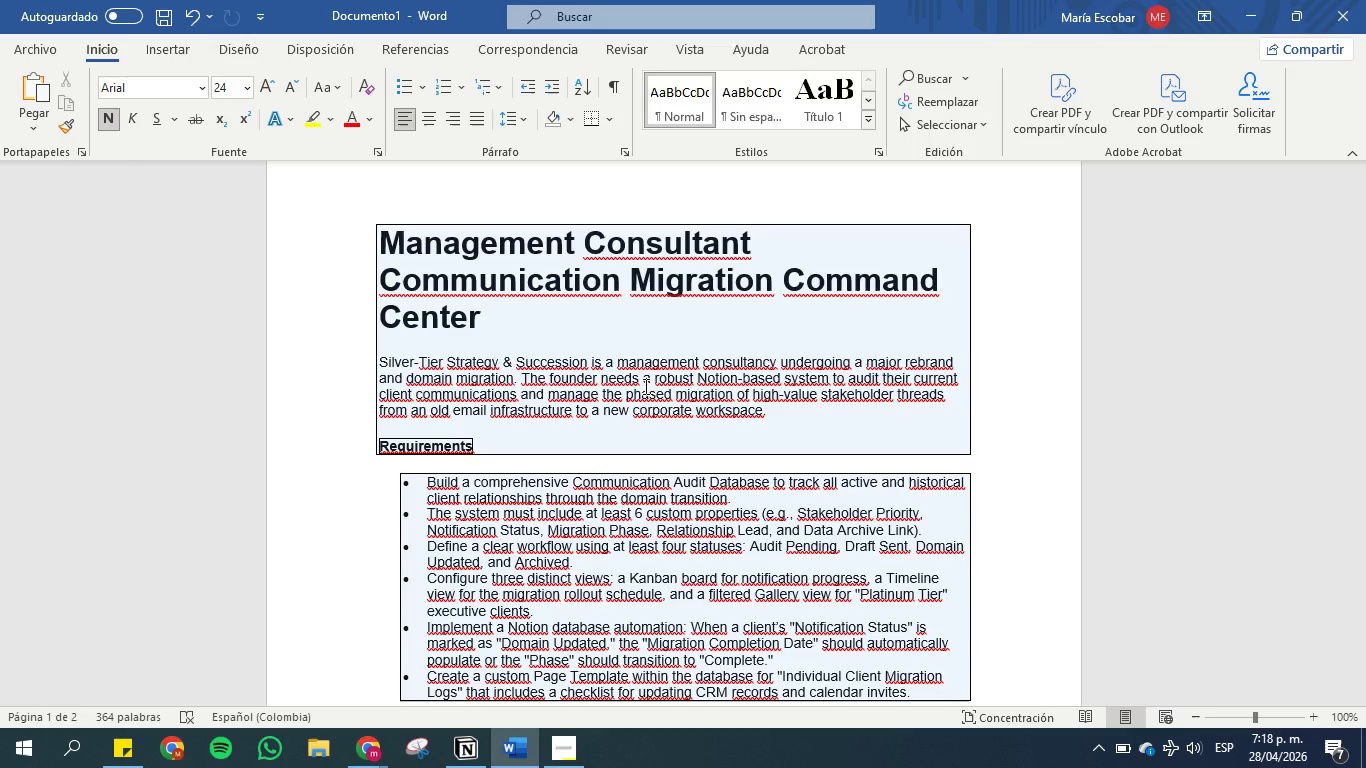 
left_click_drag(start_coordinate=[477, 322], to_coordinate=[358, 247])
 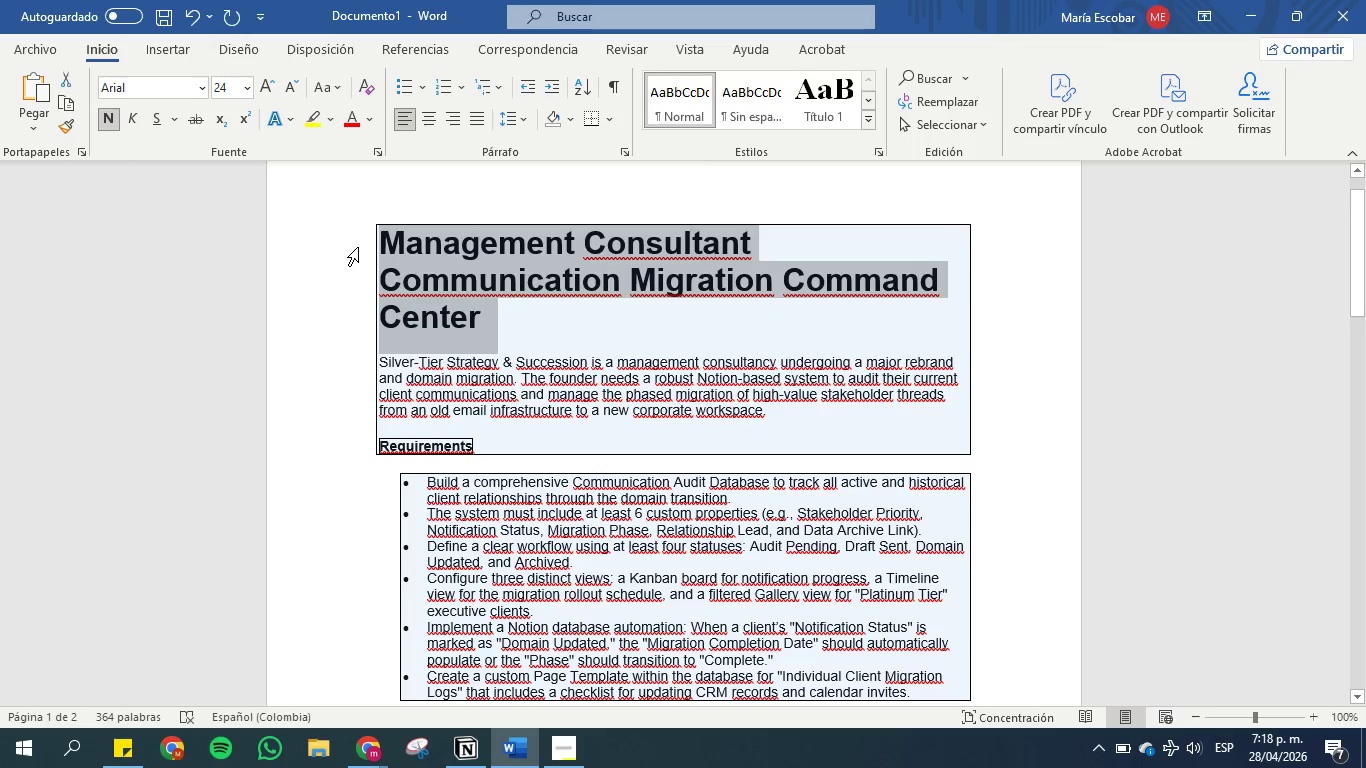 
key(Control+C)
 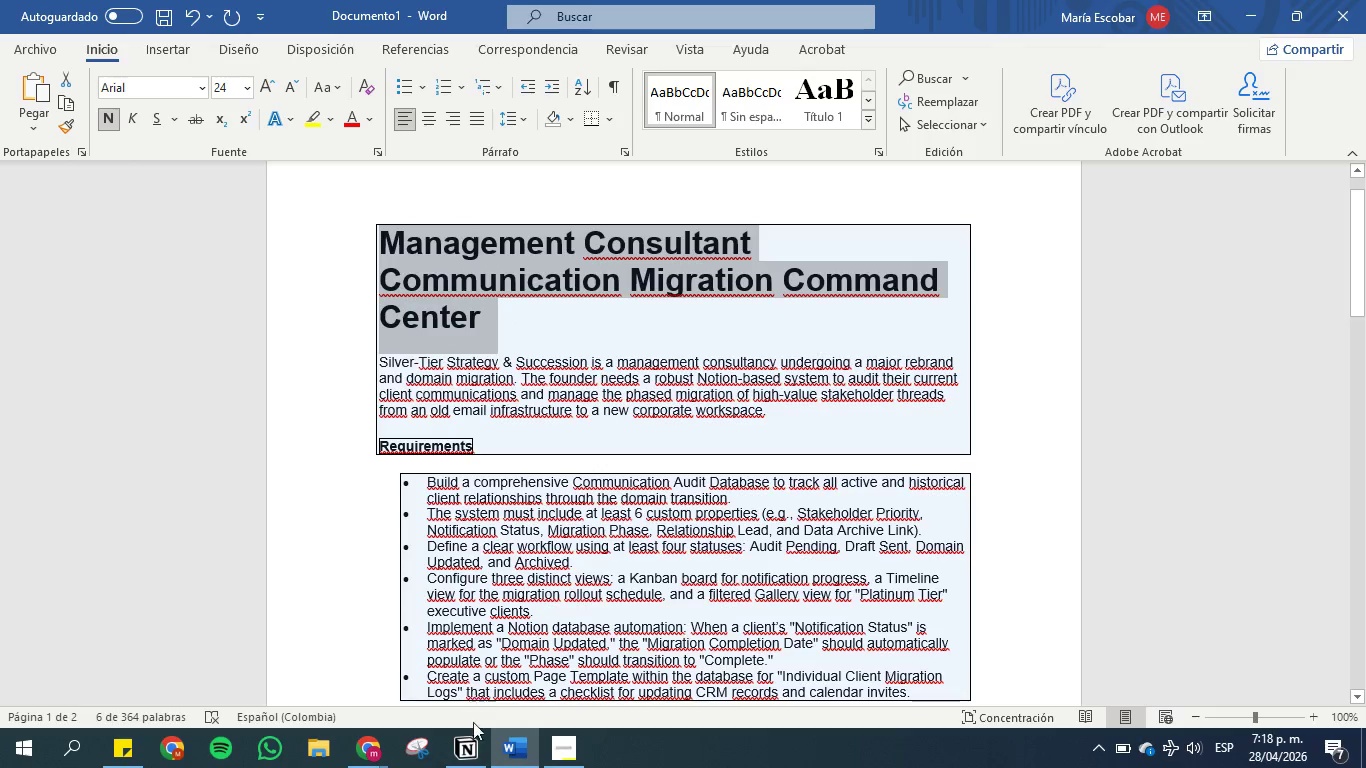 
left_click([468, 750])
 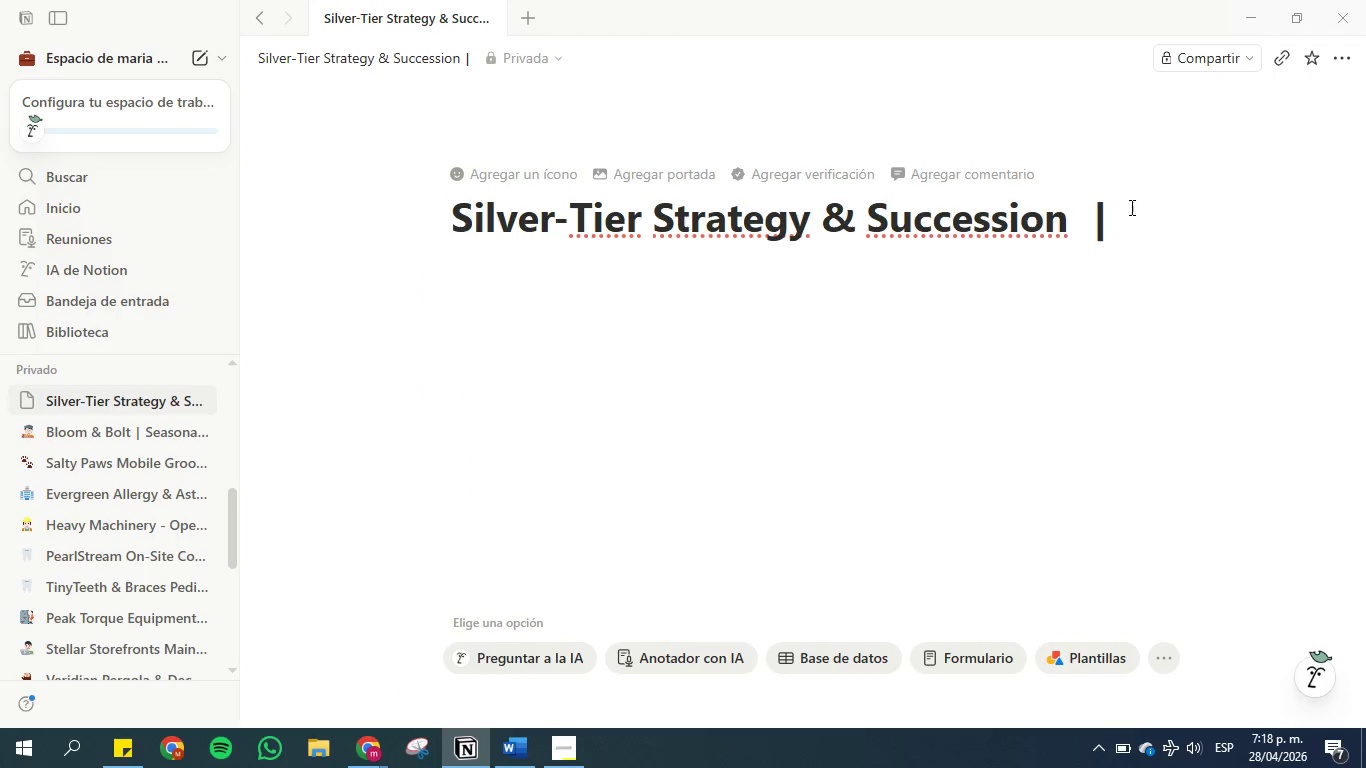 
key(Control+V)
 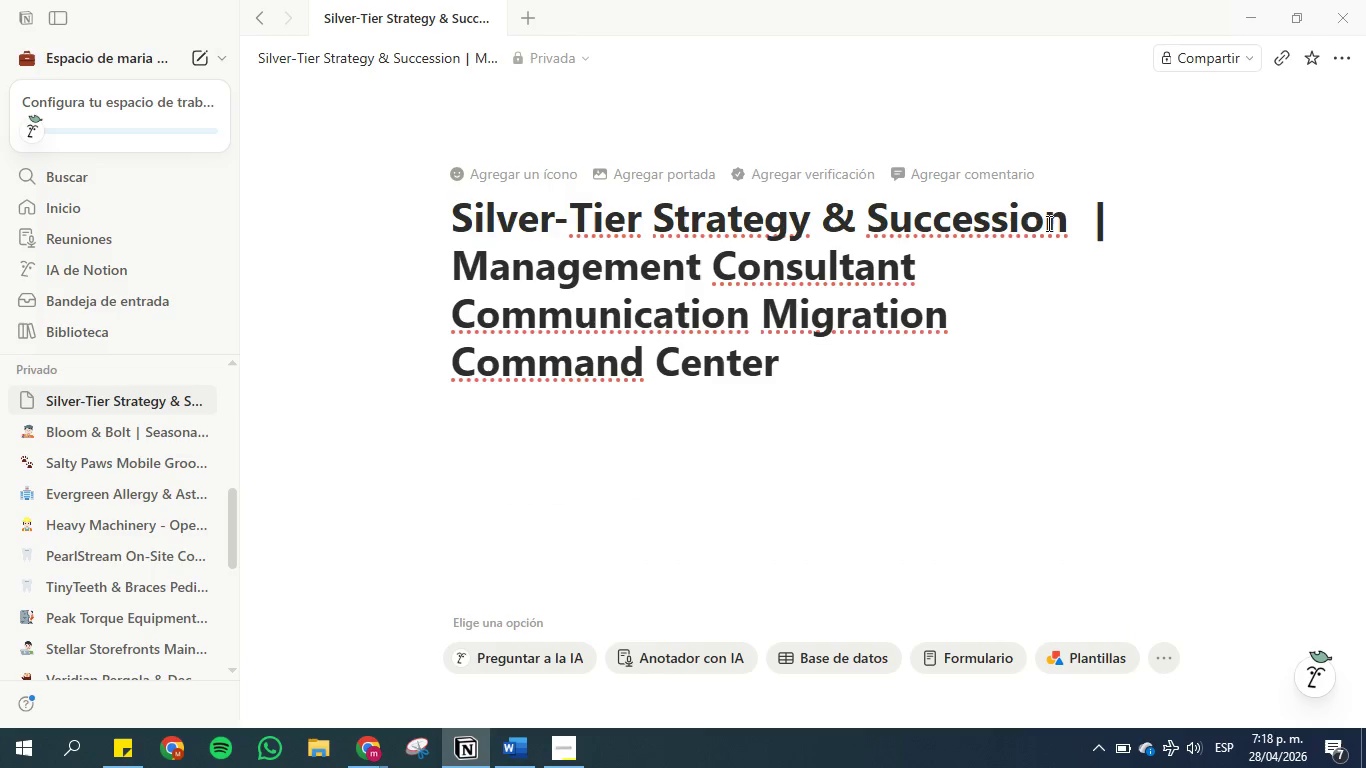 
wait(5.61)
 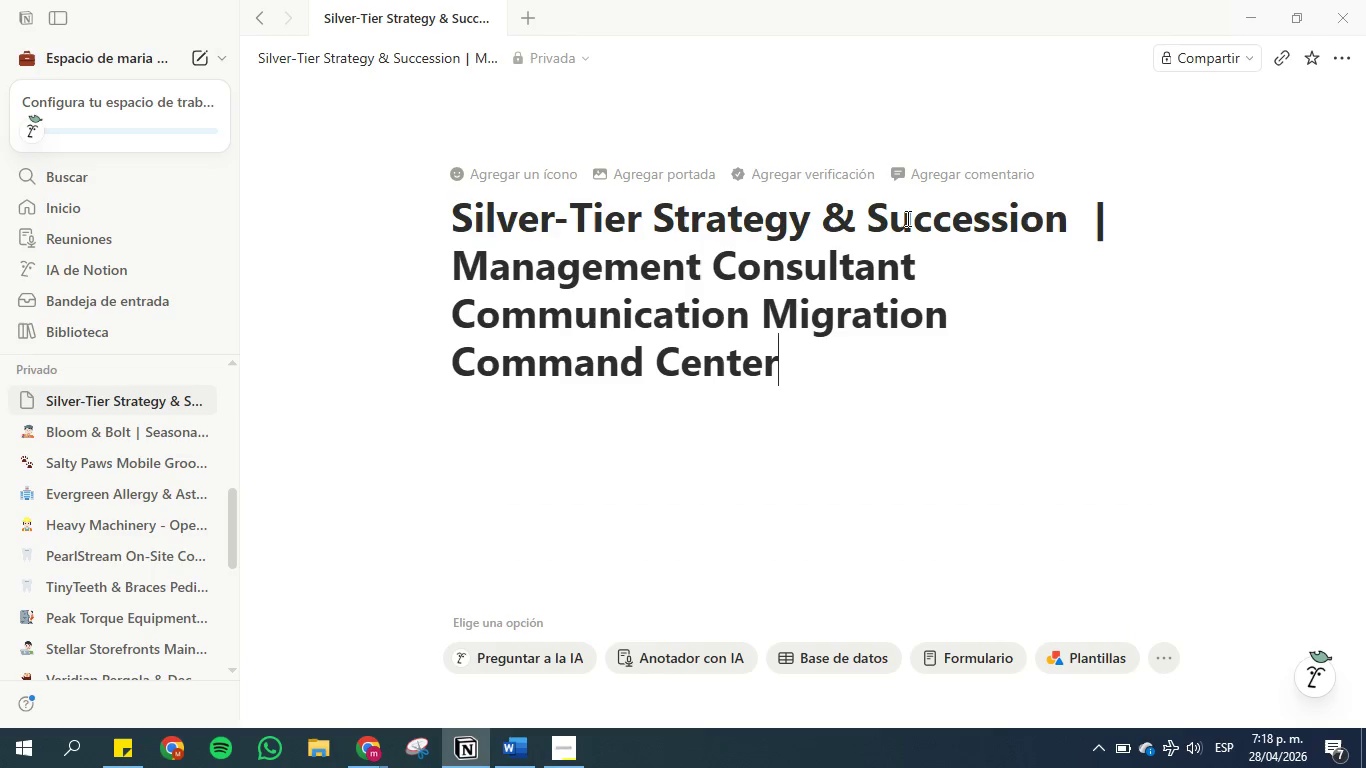 
left_click_drag(start_coordinate=[1068, 222], to_coordinate=[454, 217])
 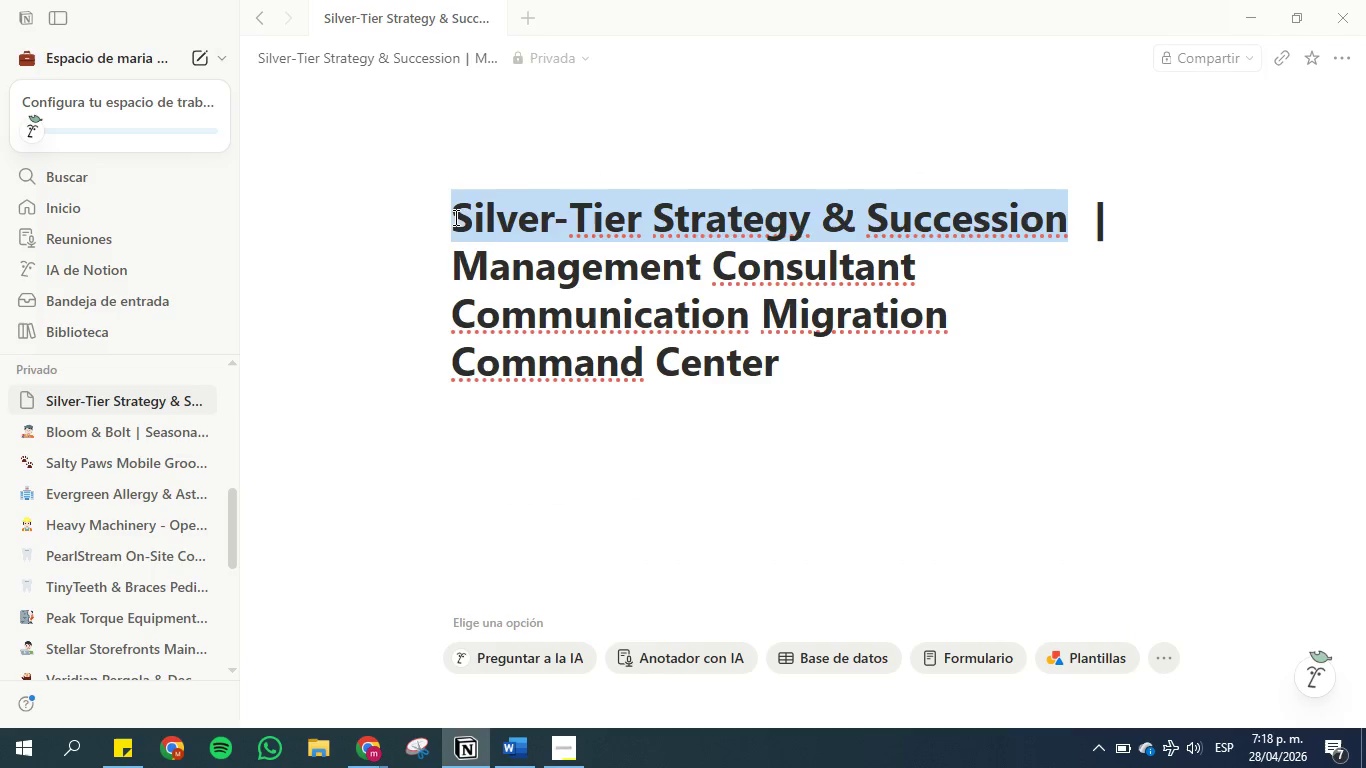 
key(Control+C)
 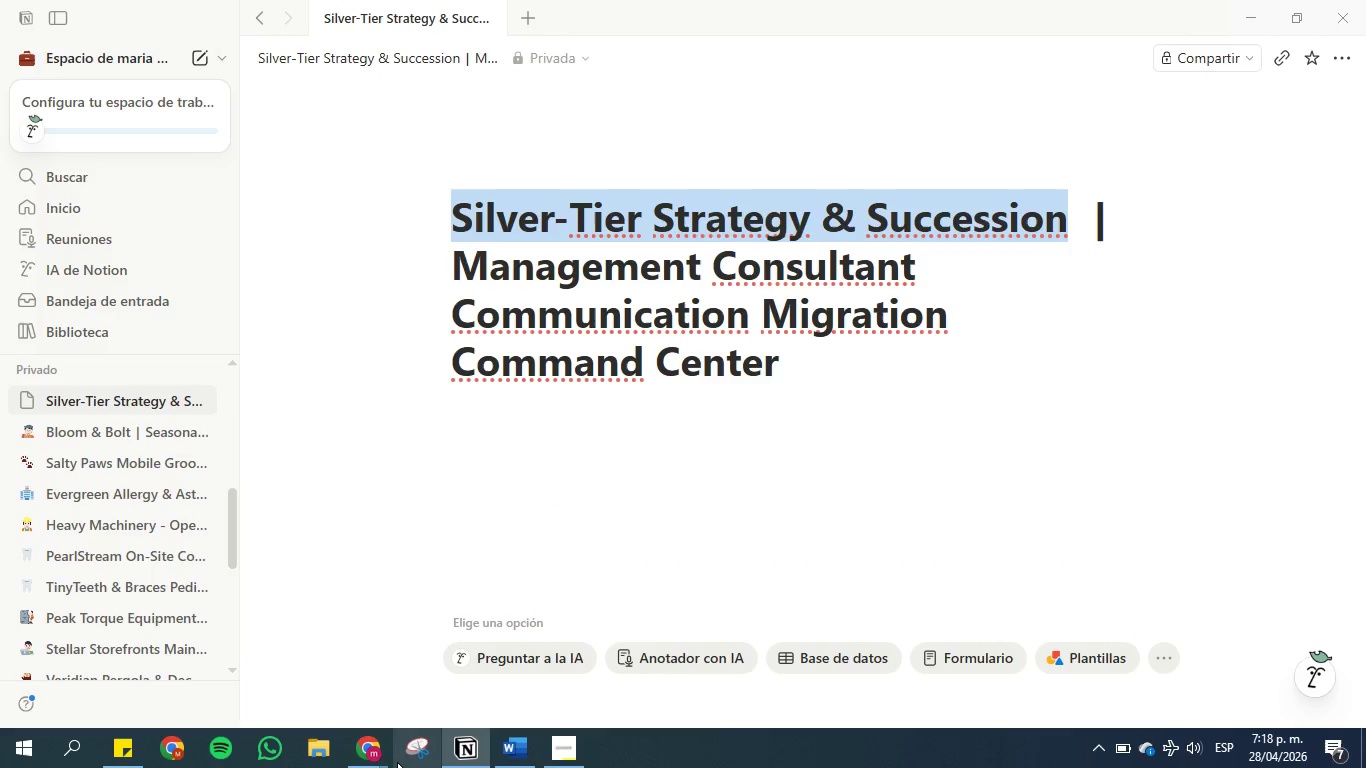 
left_click([382, 751])
 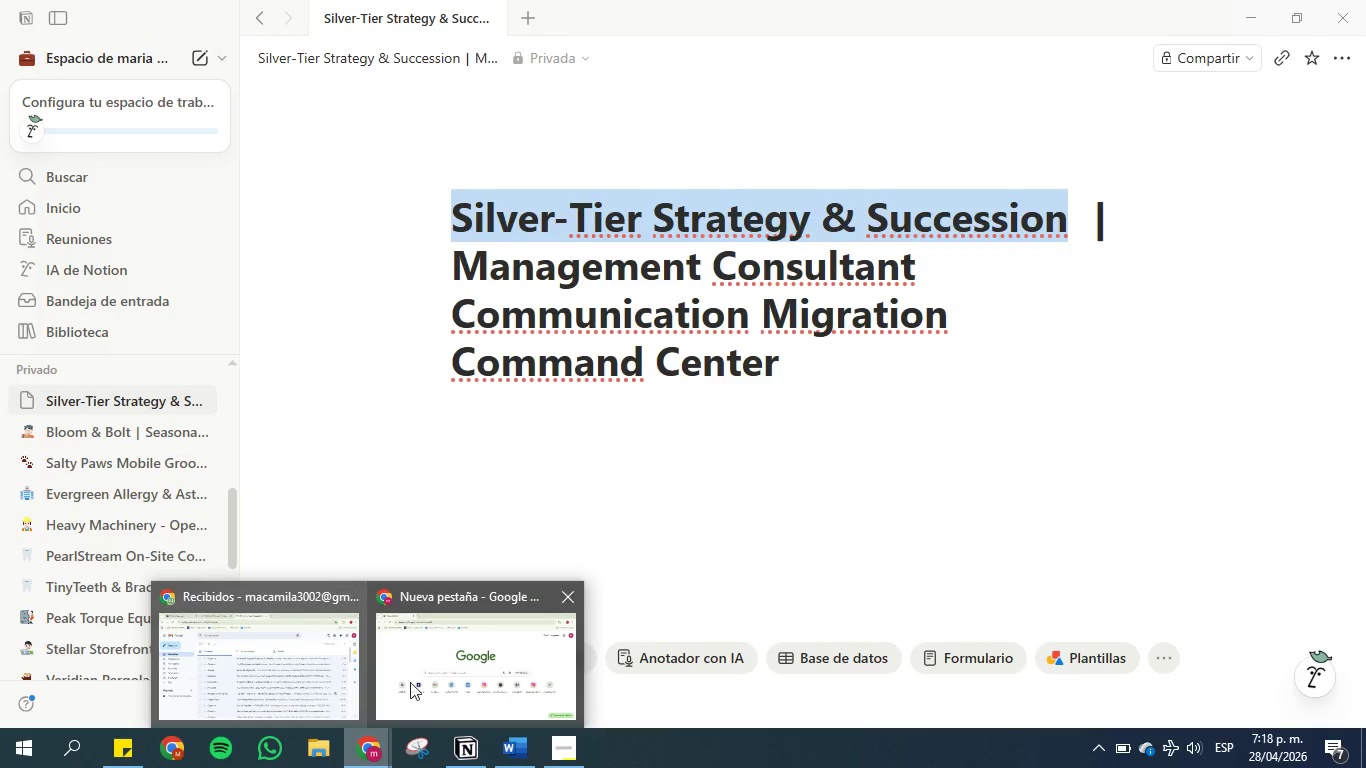 
left_click([499, 652])
 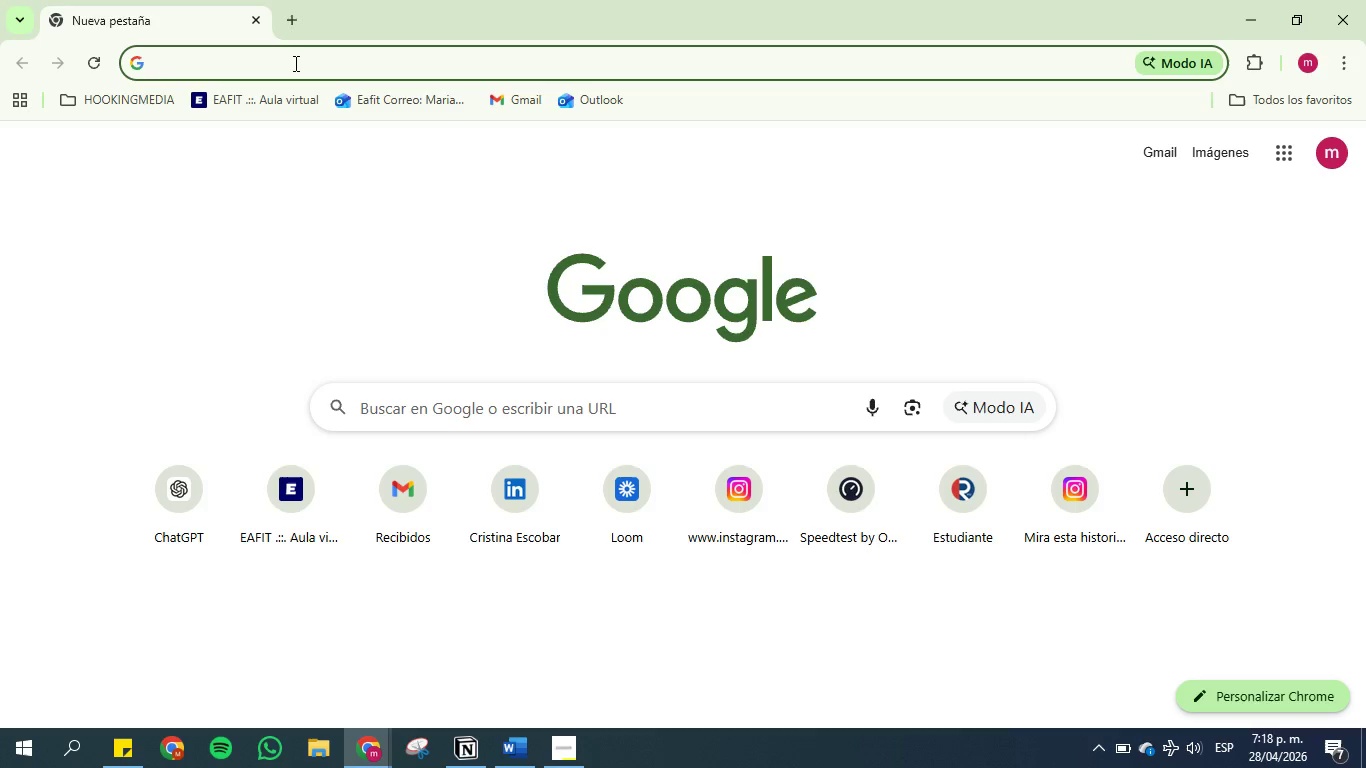 
left_click([294, 61])
 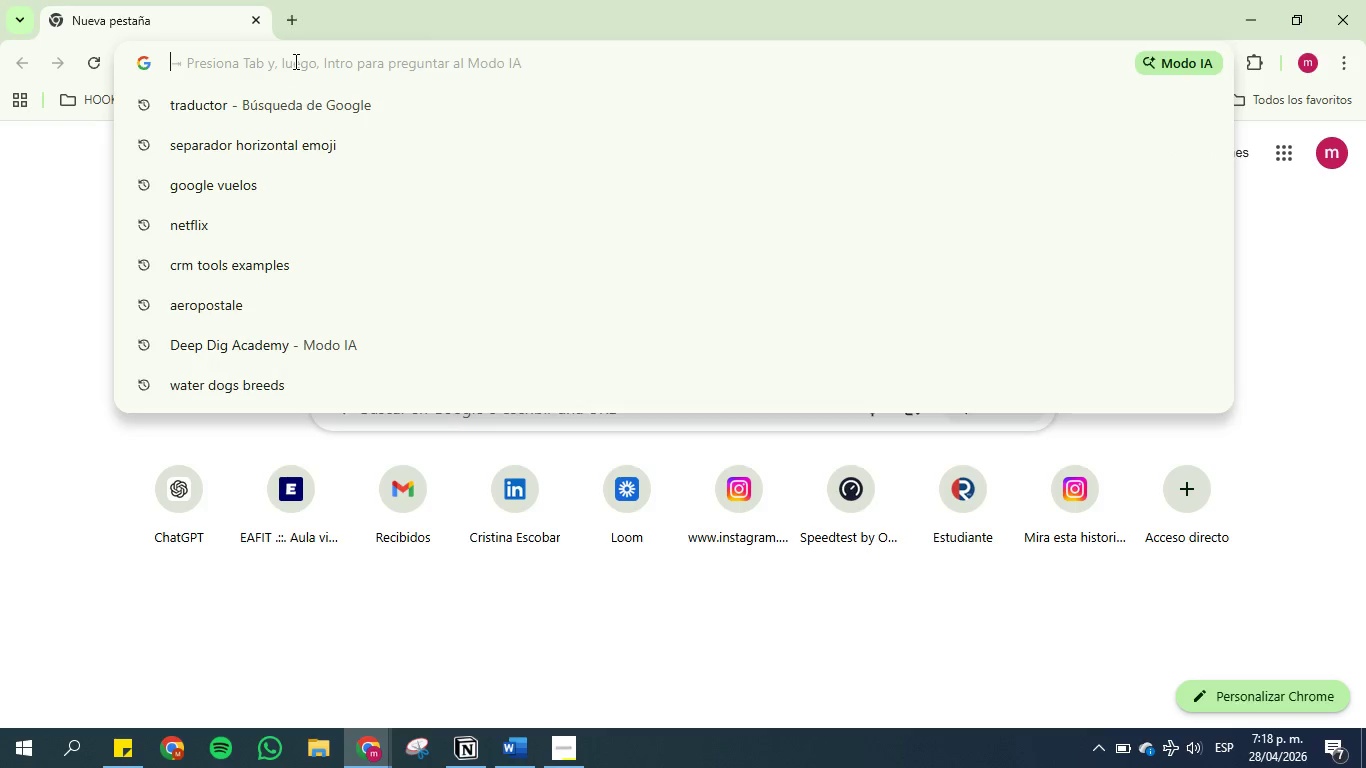 
type(tra)
 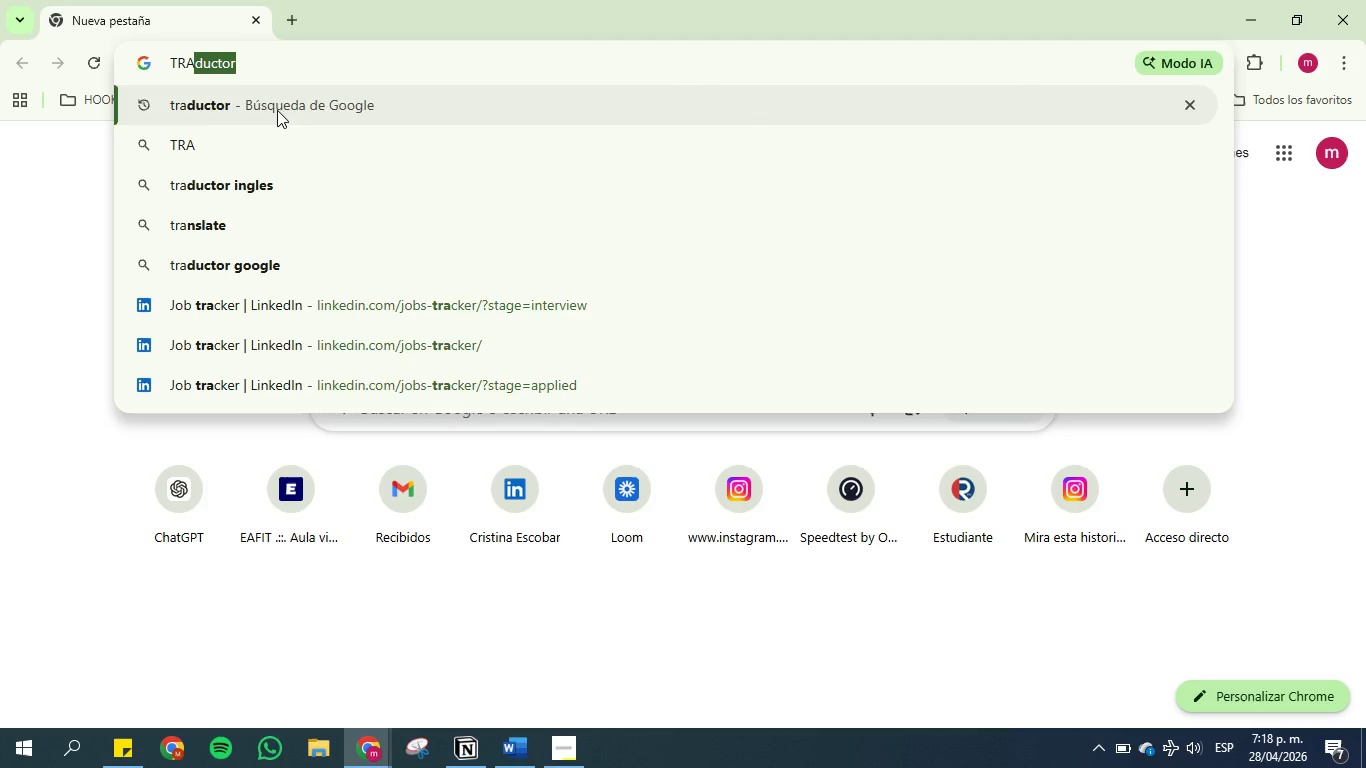 
left_click([277, 110])
 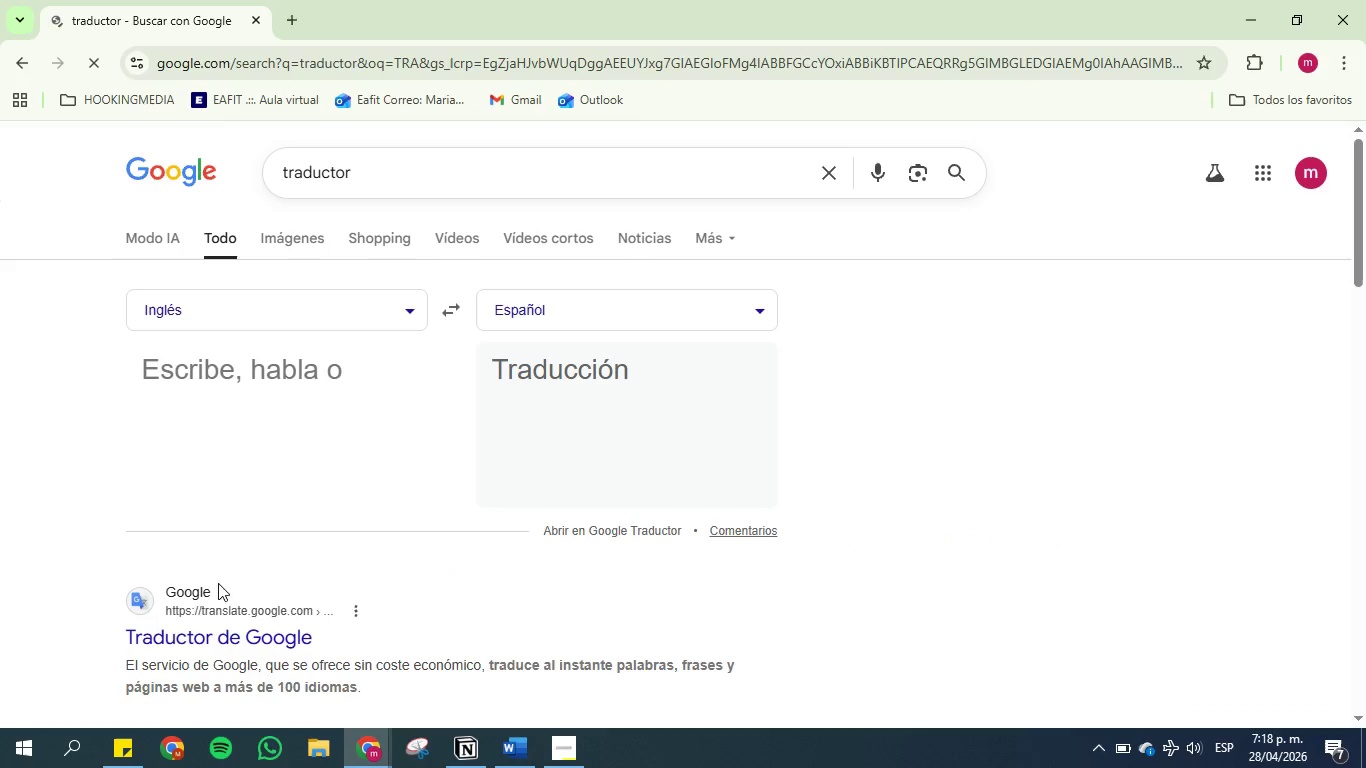 
left_click([206, 636])
 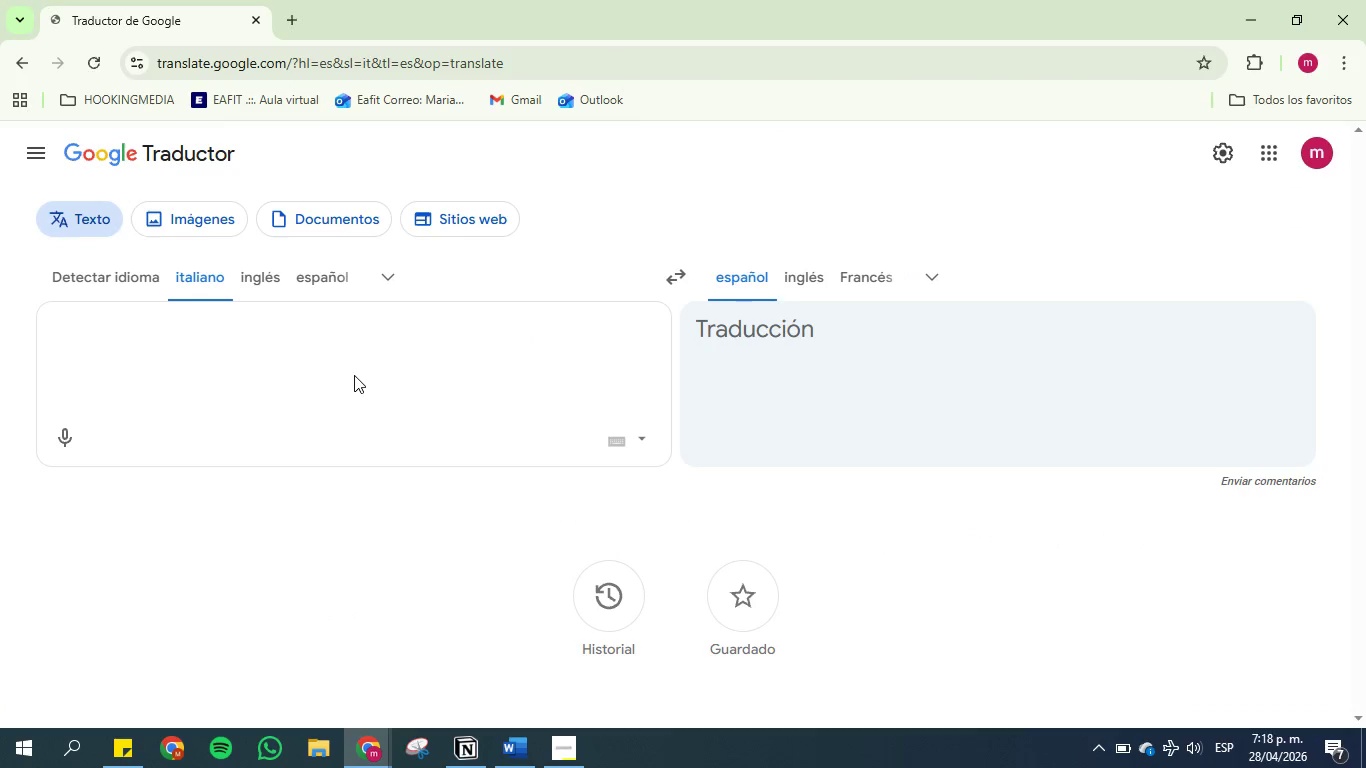 
left_click([274, 279])
 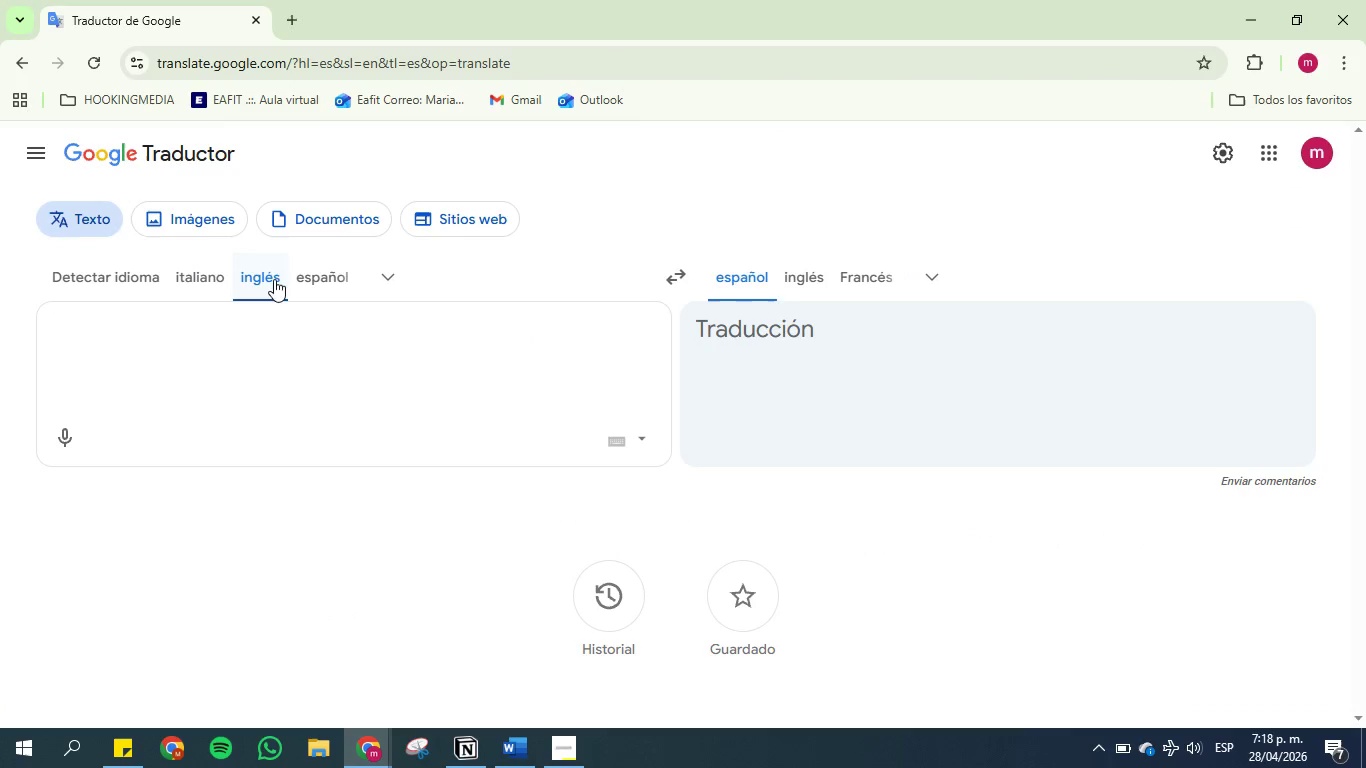 
left_click([305, 337])
 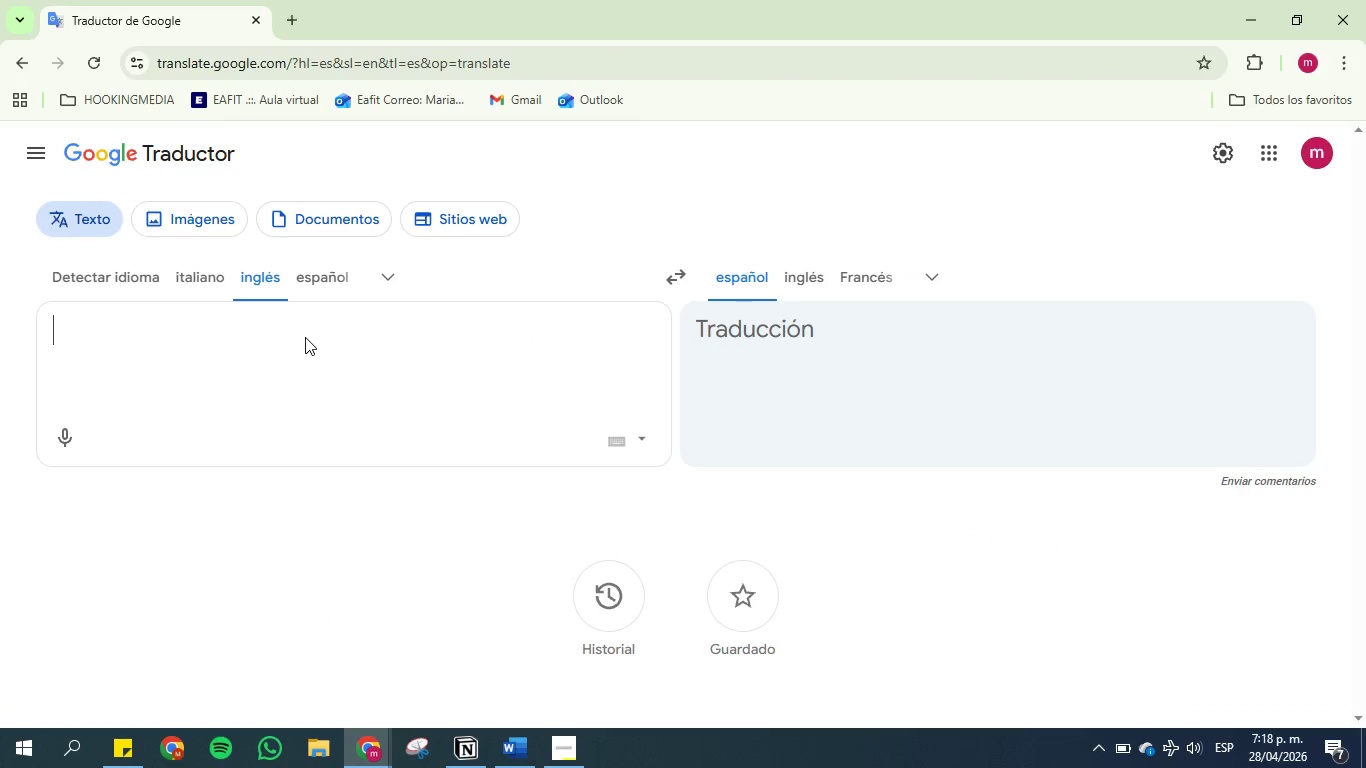 
key(Control+V)
 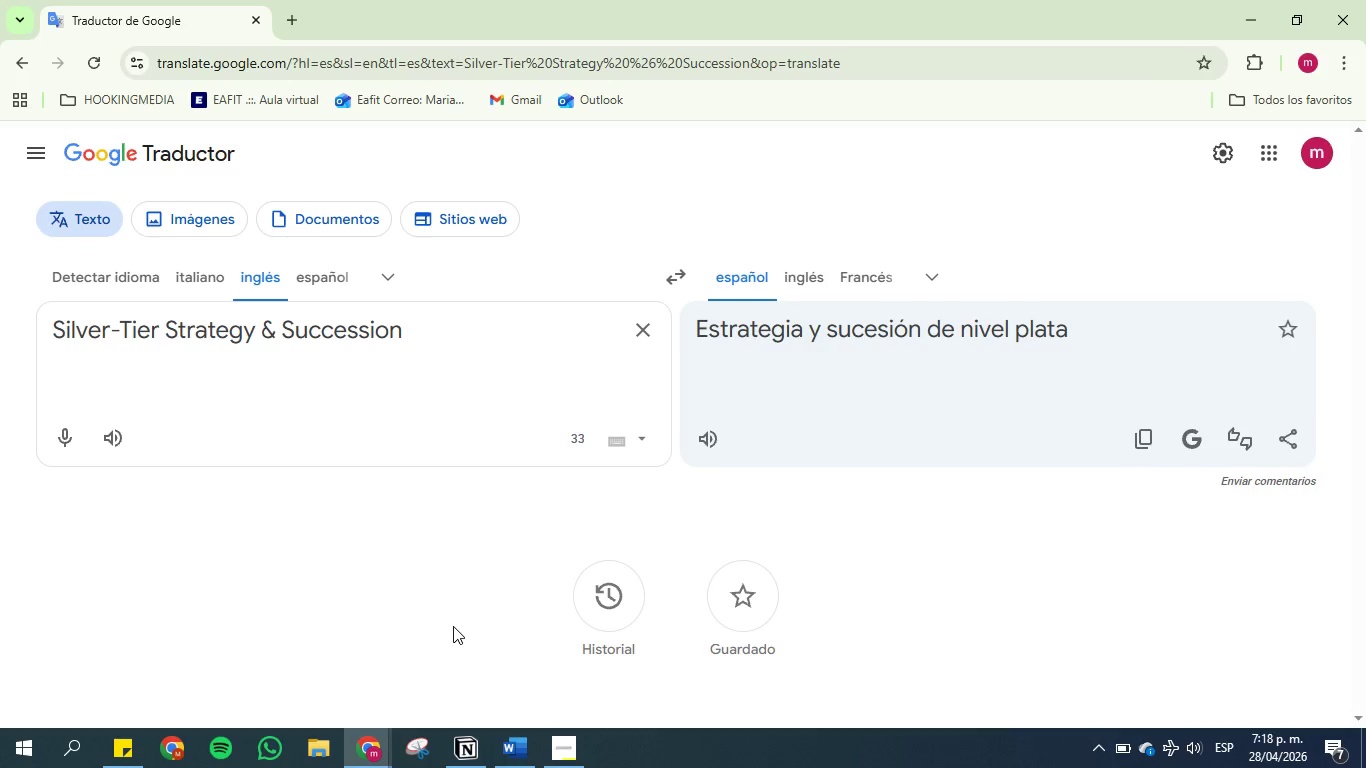 
wait(5.2)
 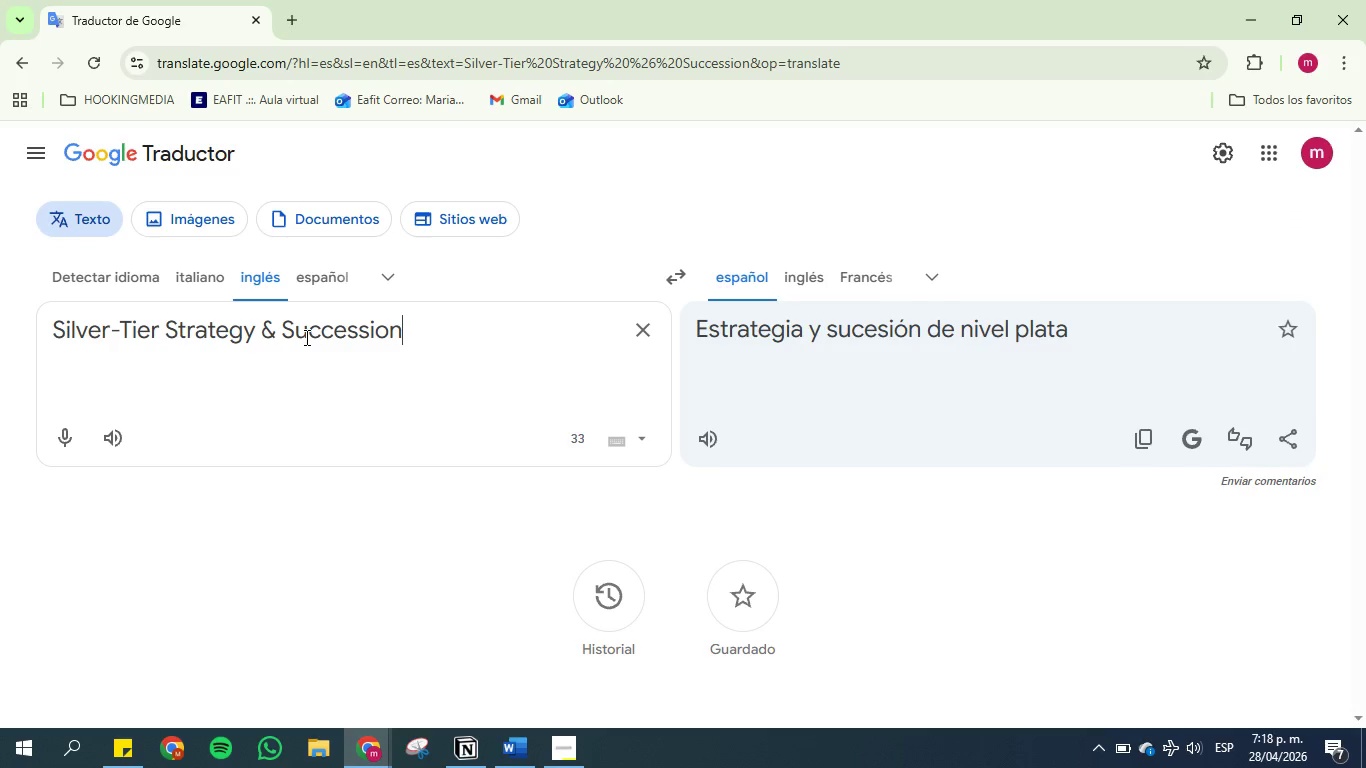 
left_click([505, 747])
 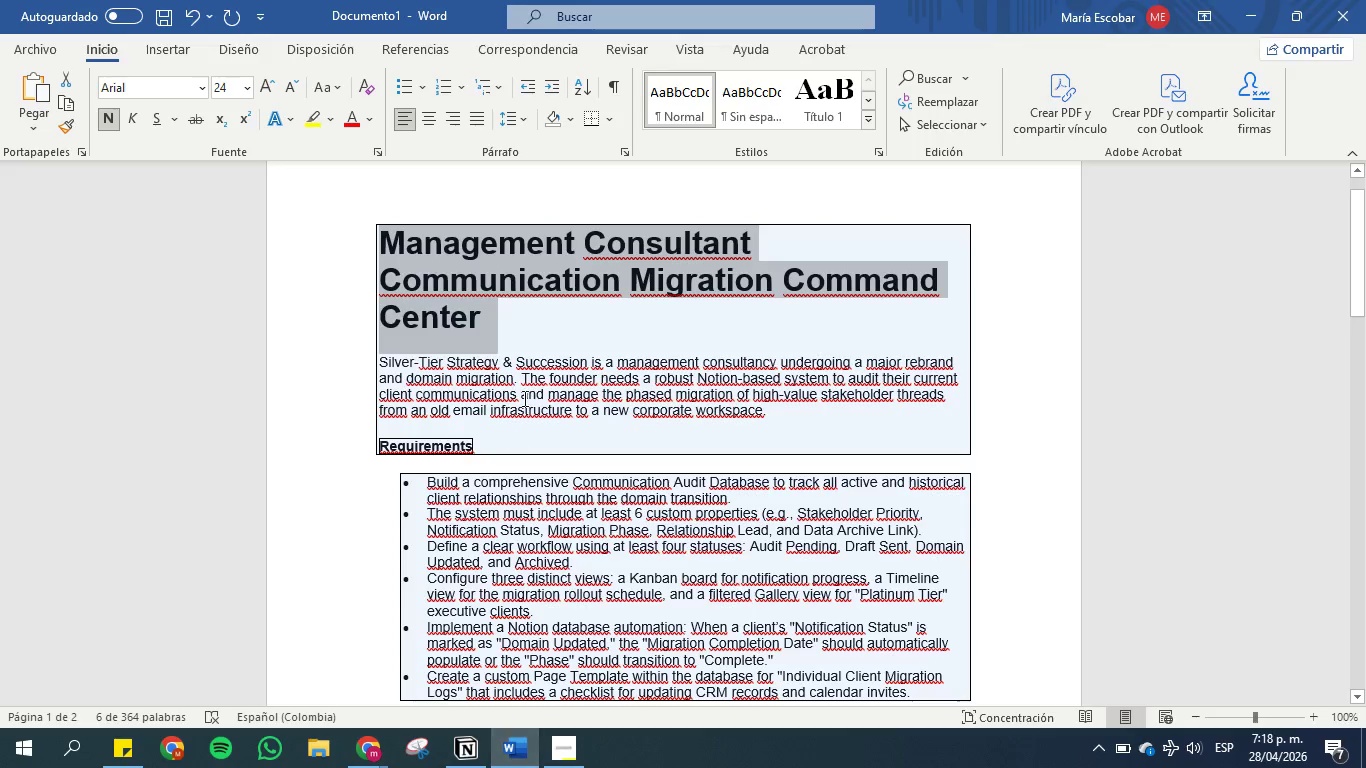 
left_click([526, 375])
 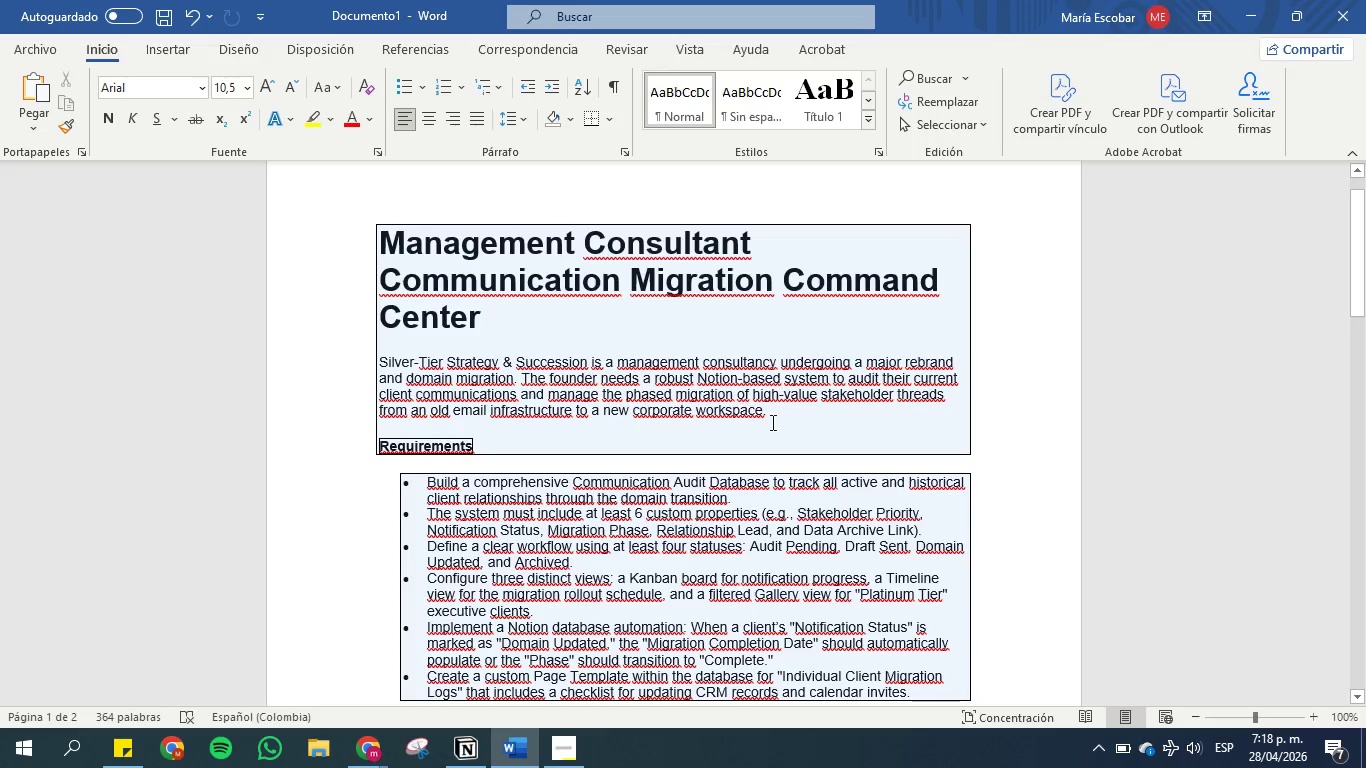 
left_click_drag(start_coordinate=[790, 422], to_coordinate=[387, 364])
 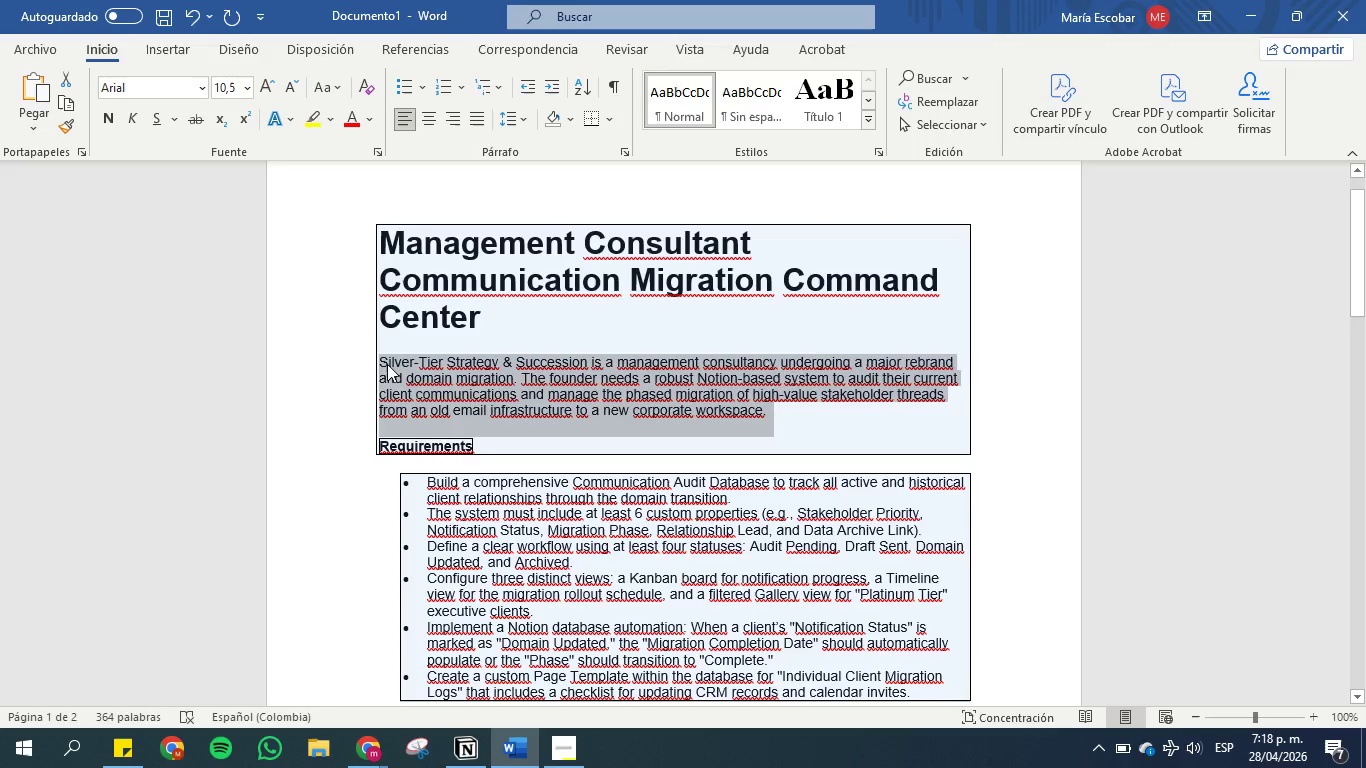 
key(Control+C)
 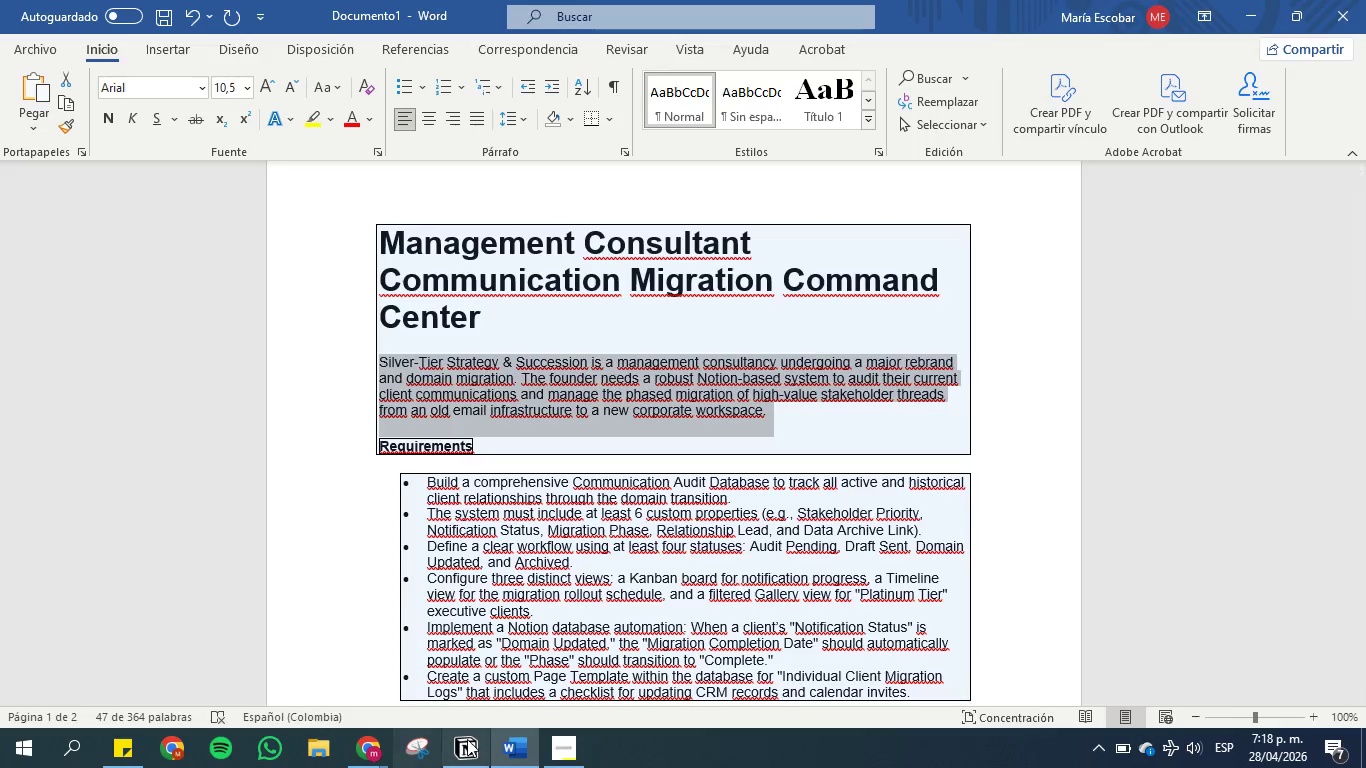 
left_click([467, 739])
 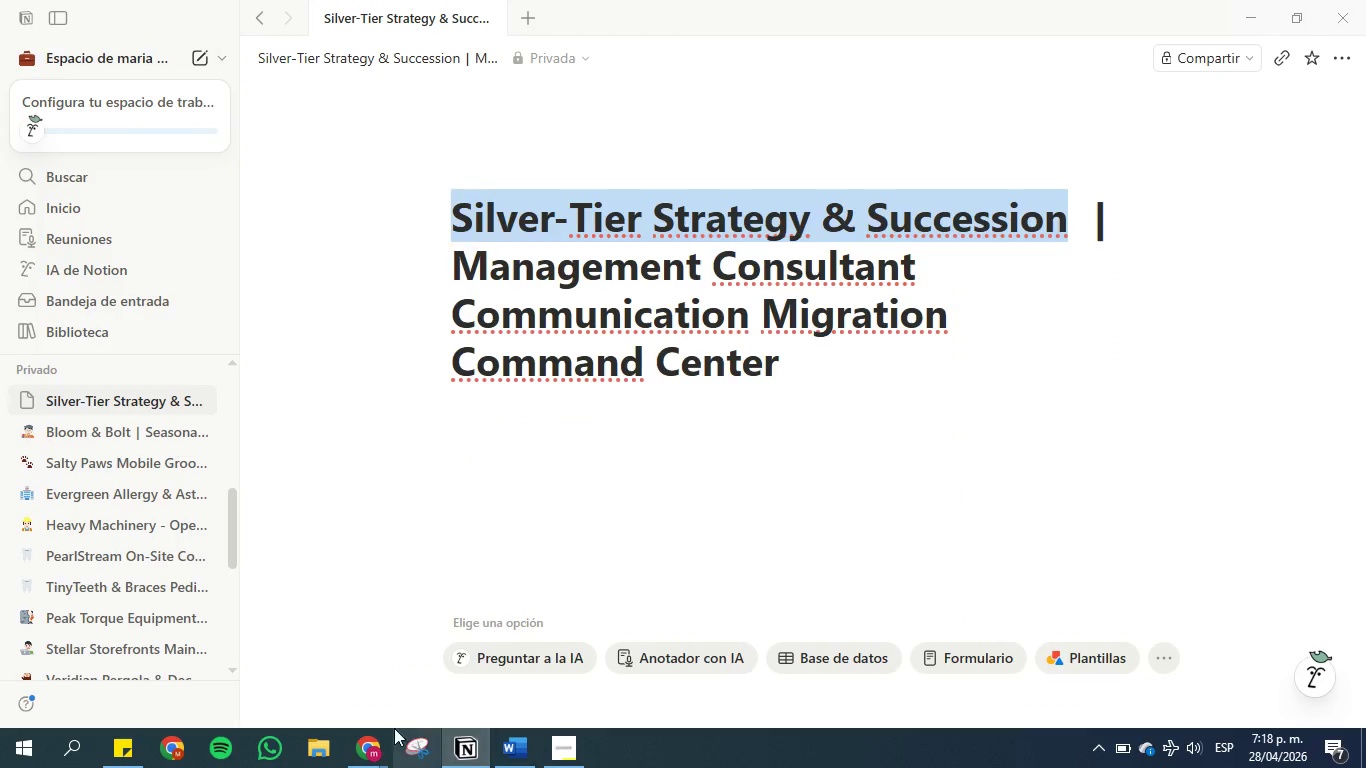 
left_click([378, 740])
 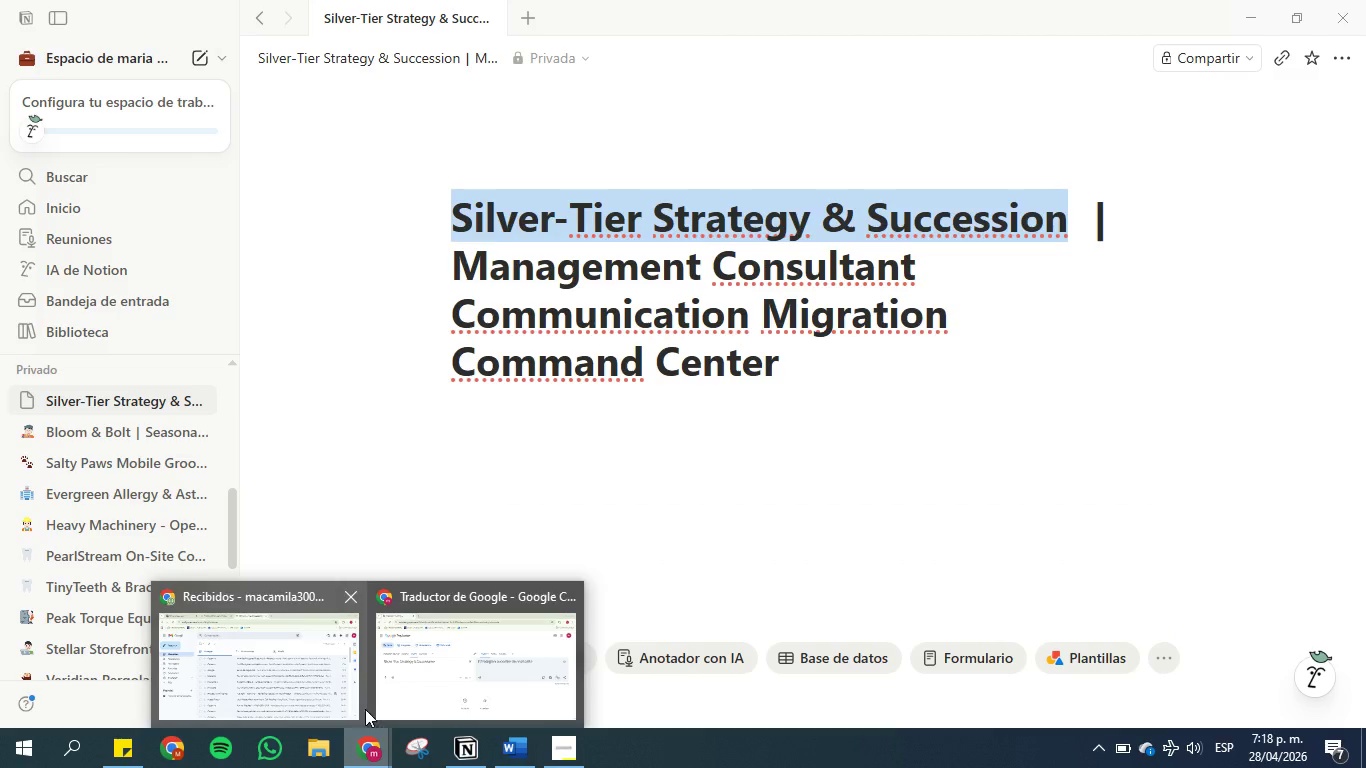 
left_click([468, 699])
 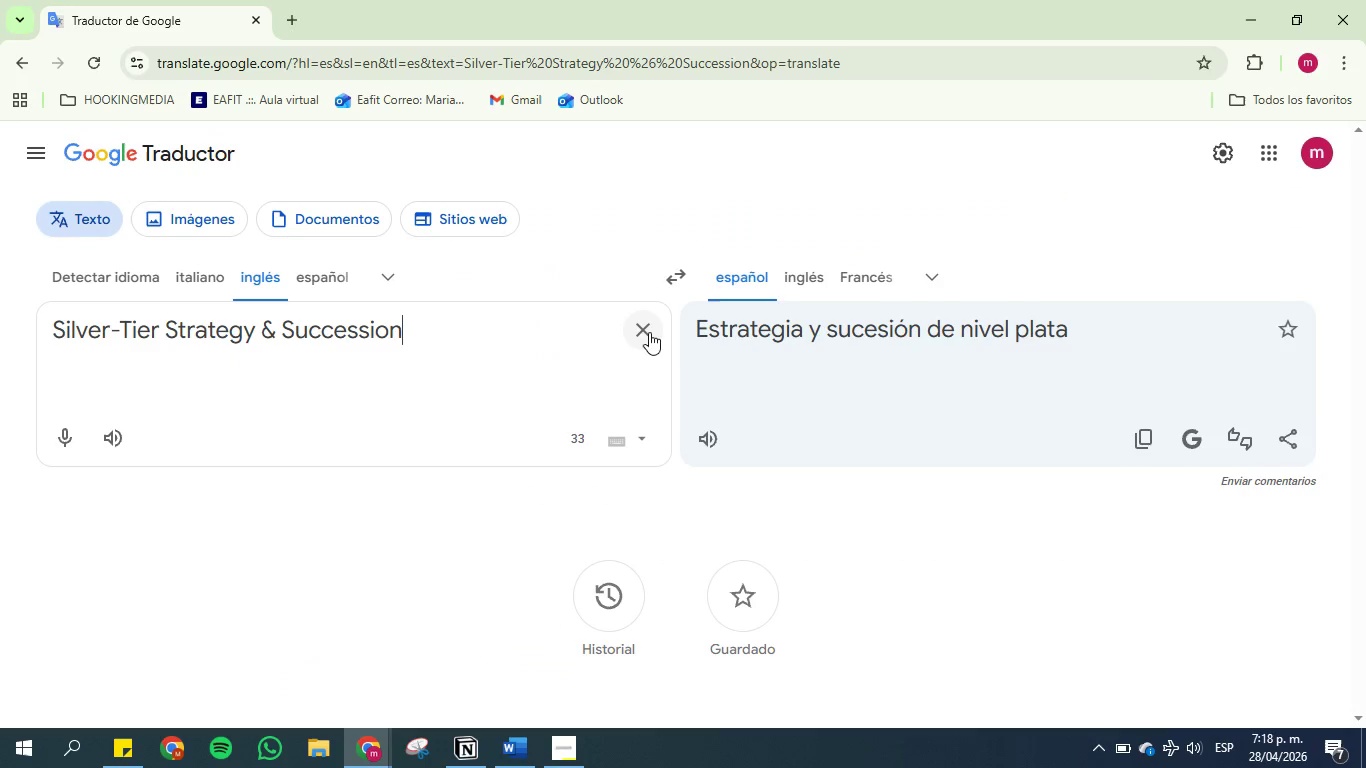 
double_click([326, 373])
 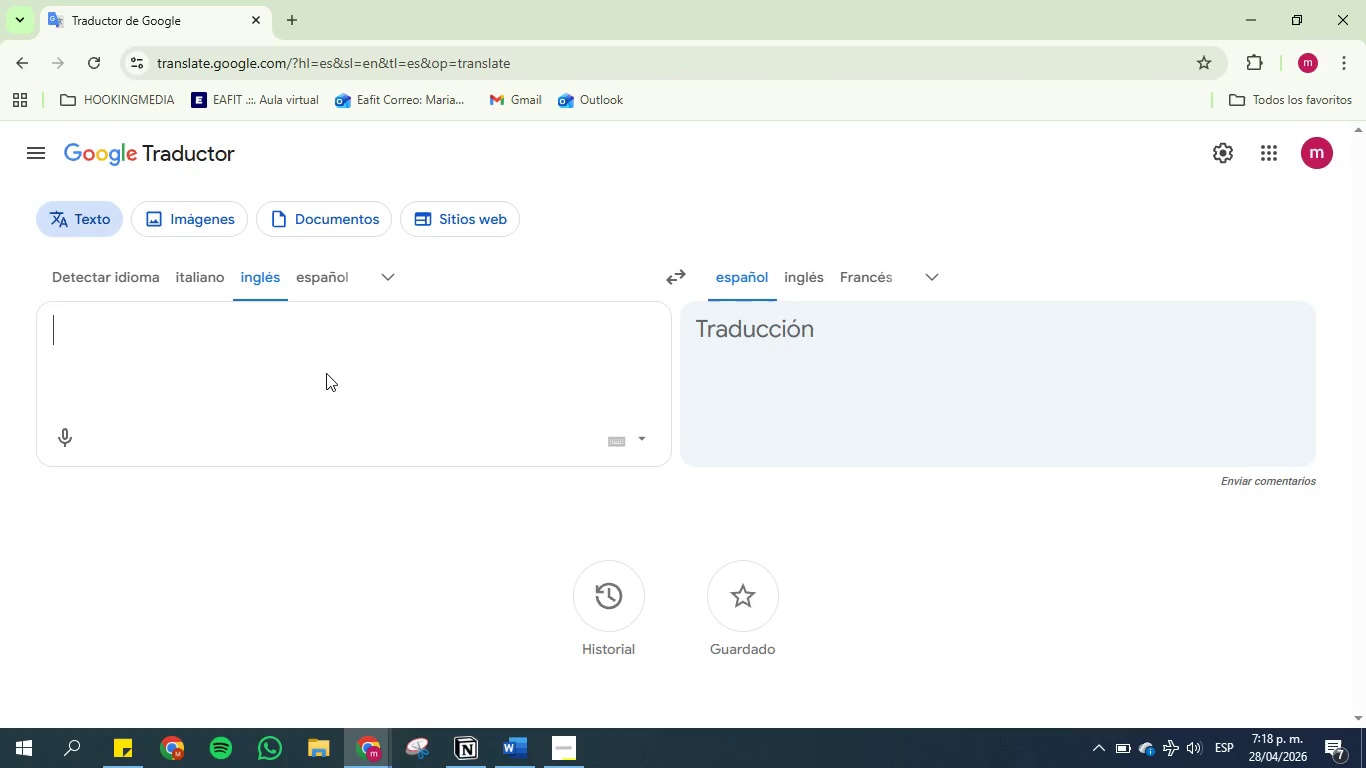 
key(Control+V)
 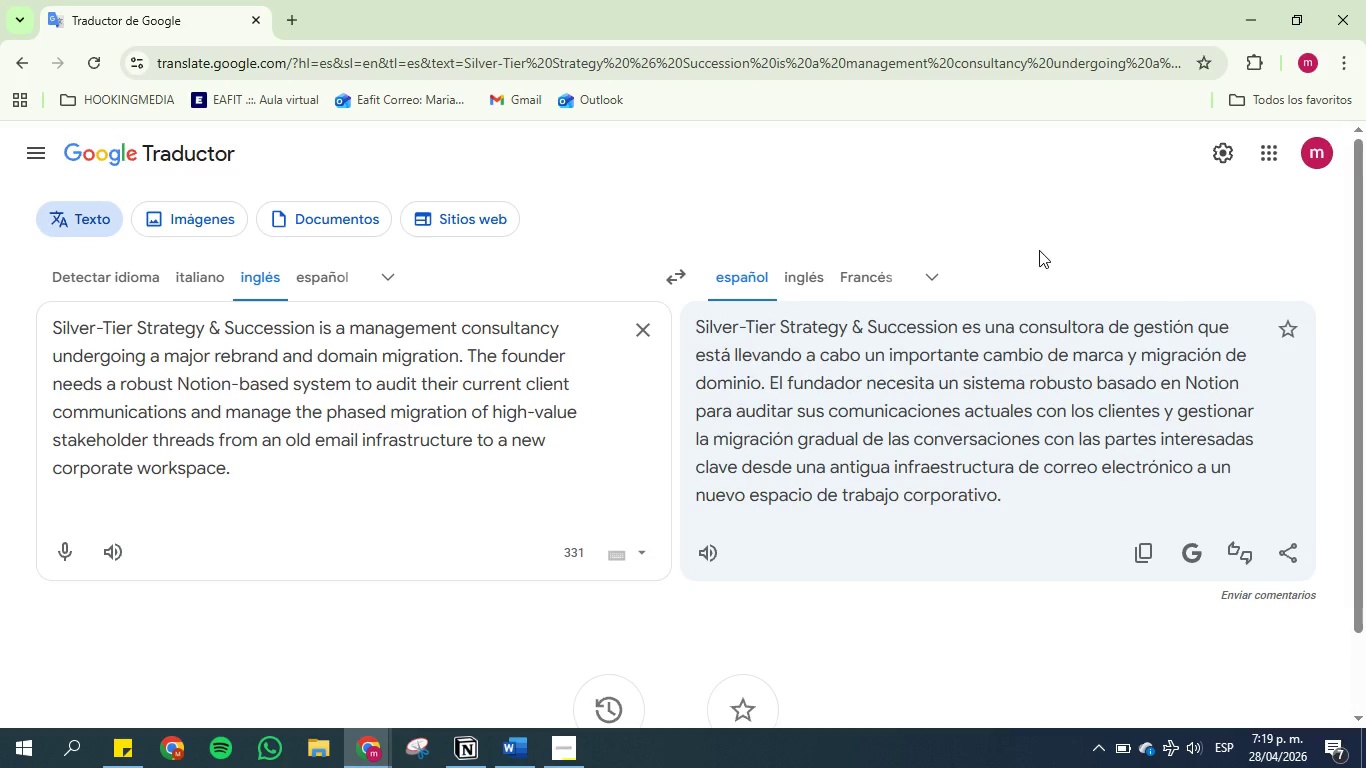 
wait(16.39)
 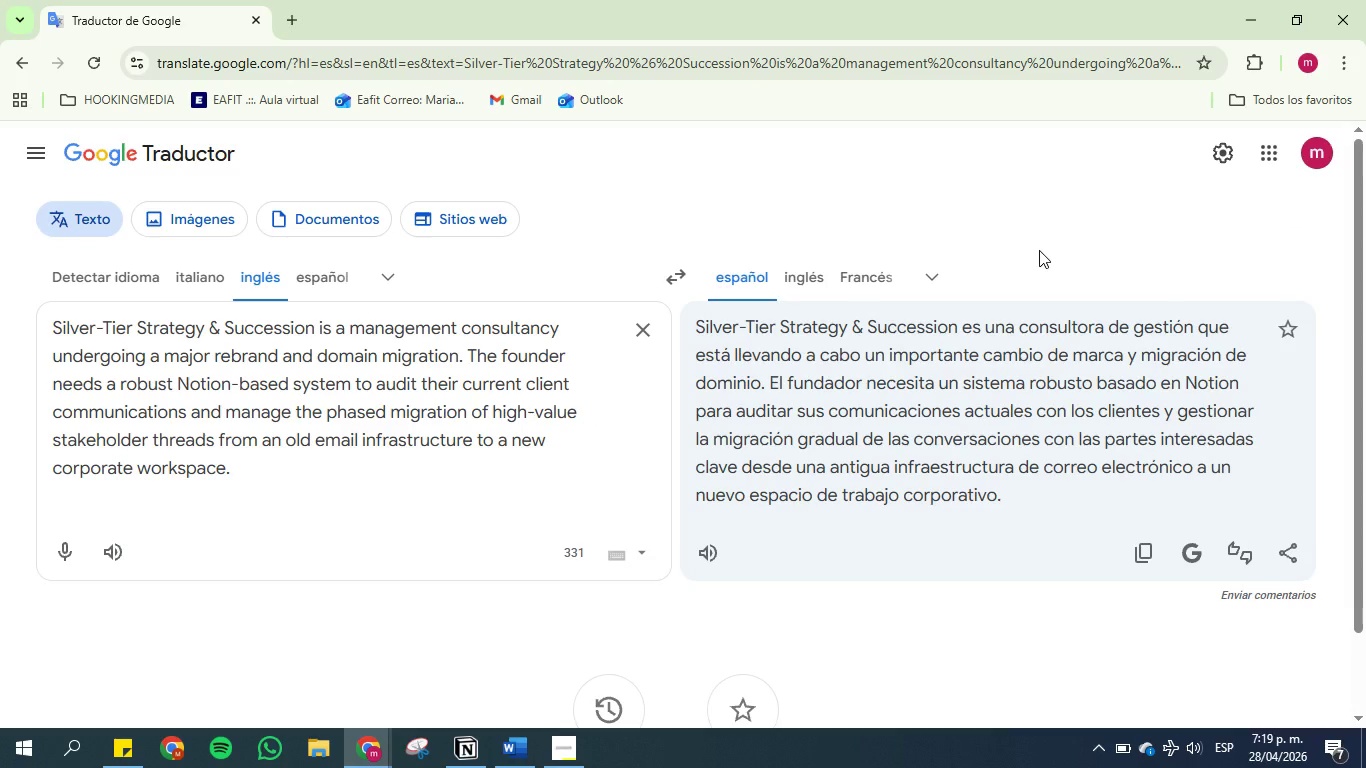 
left_click([636, 330])
 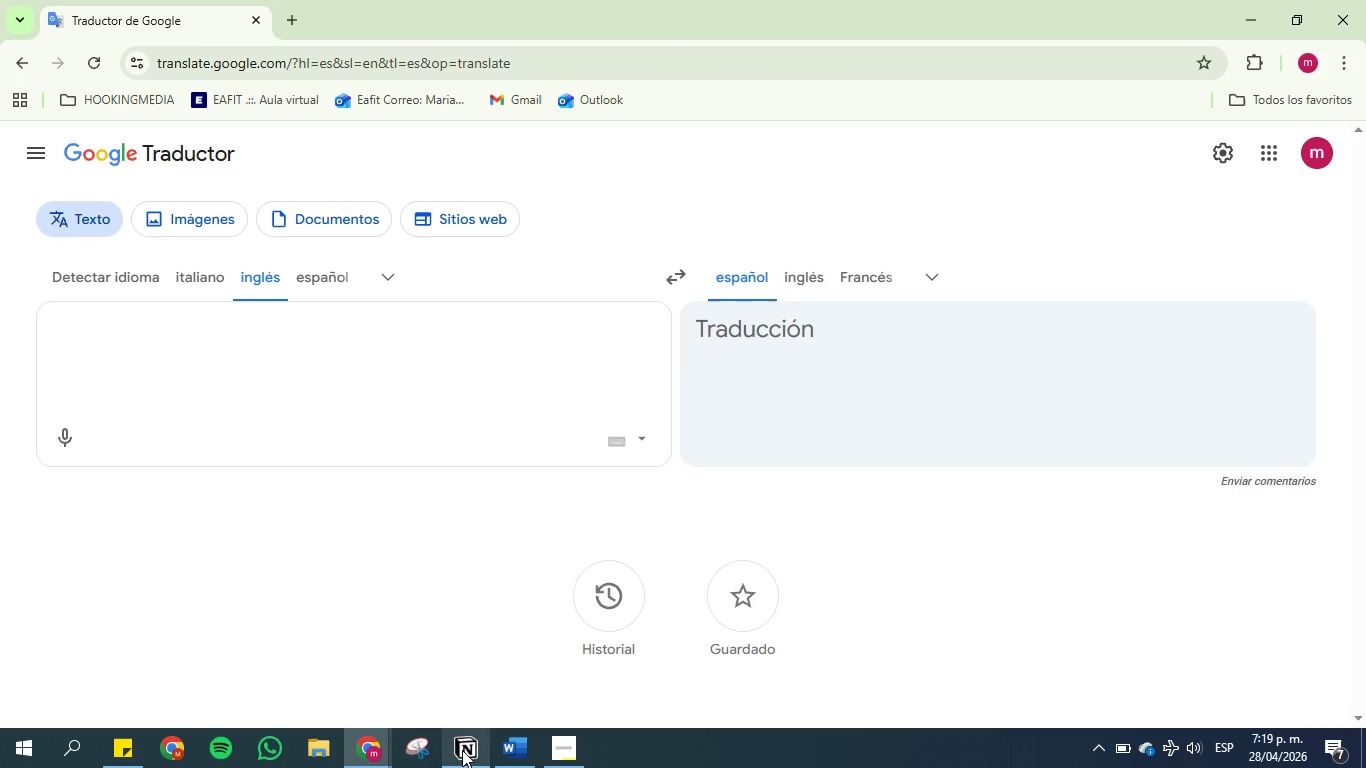 
left_click([464, 751])
 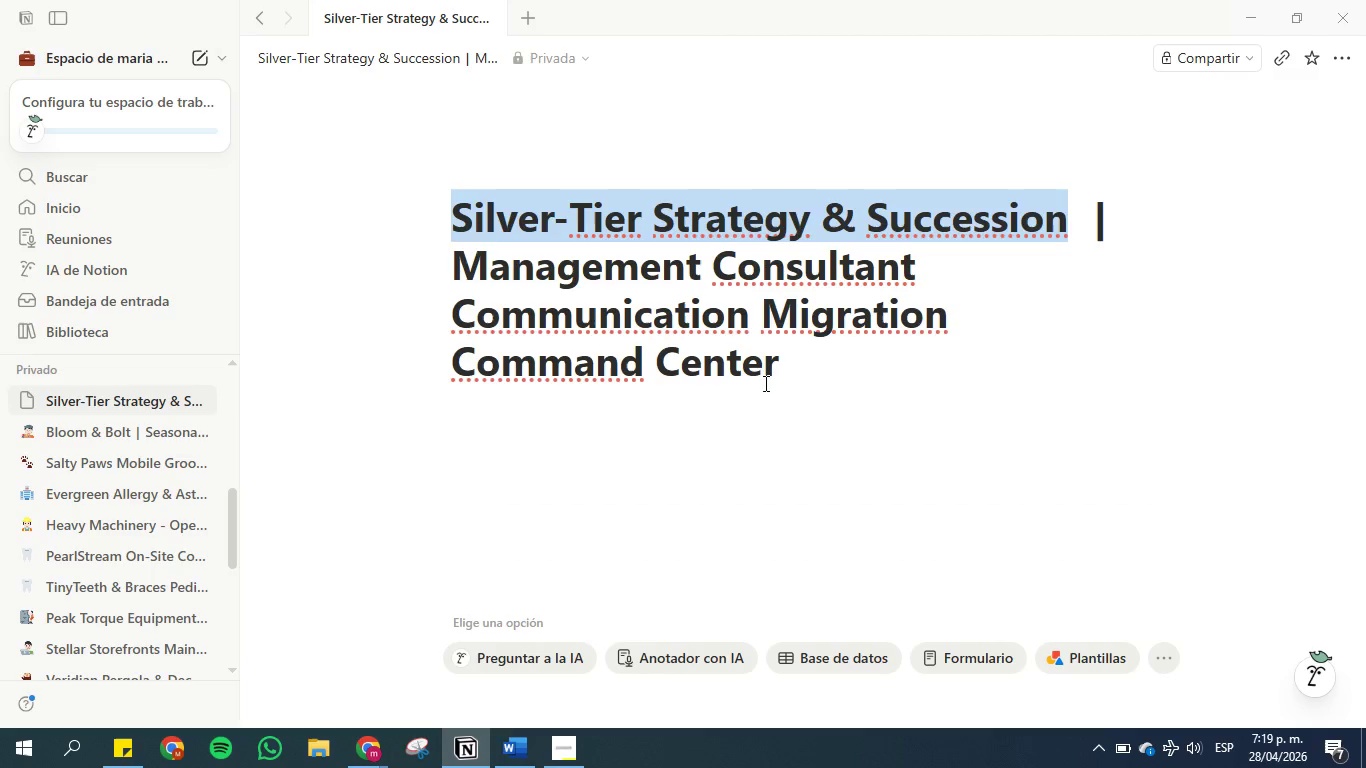 
left_click([788, 283])
 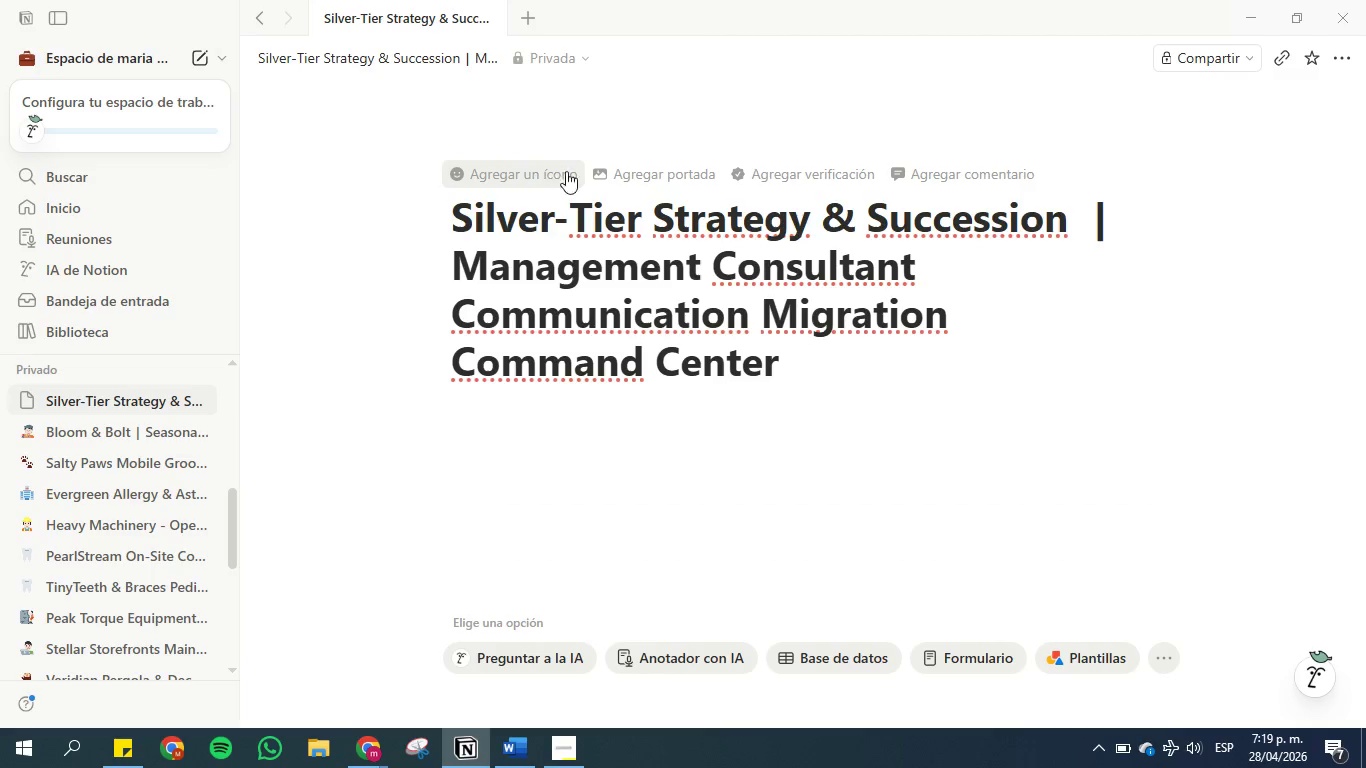 
left_click([628, 169])
 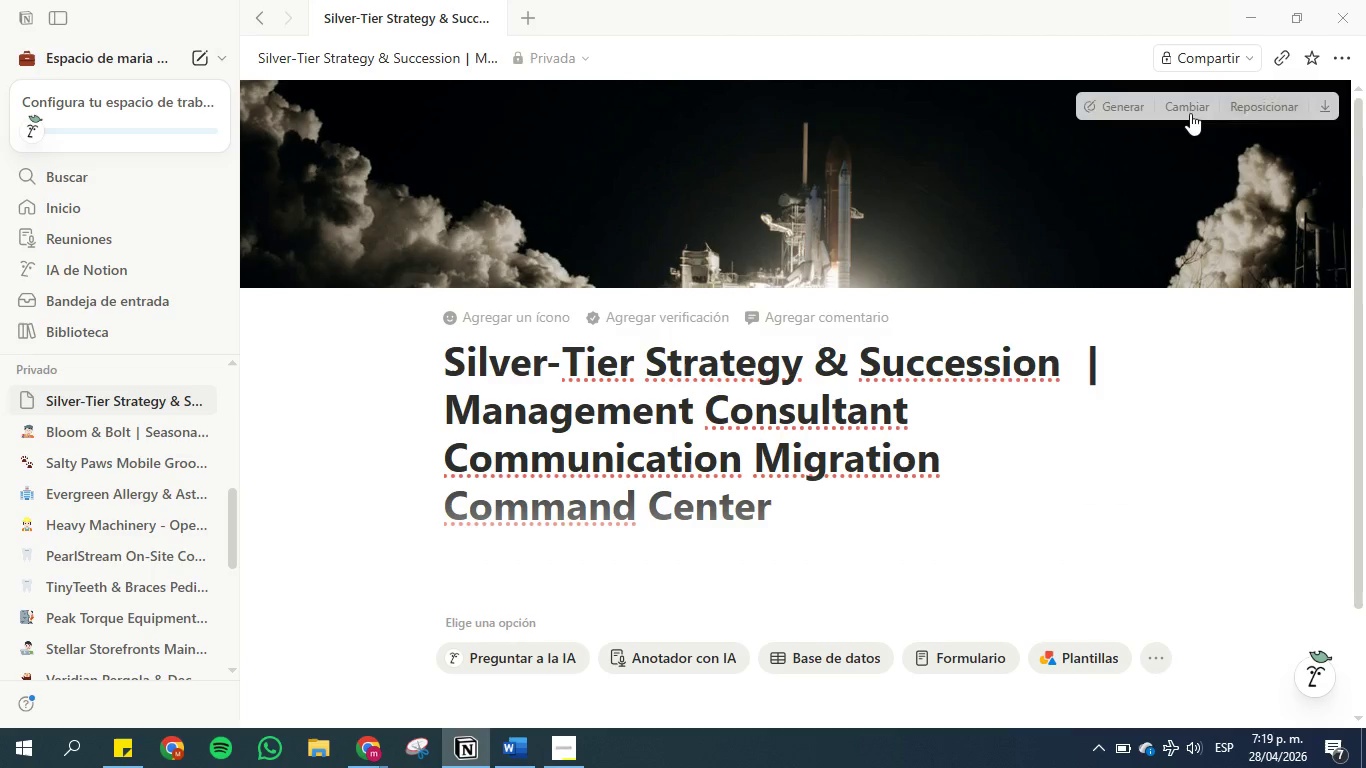 
left_click([1102, 108])
 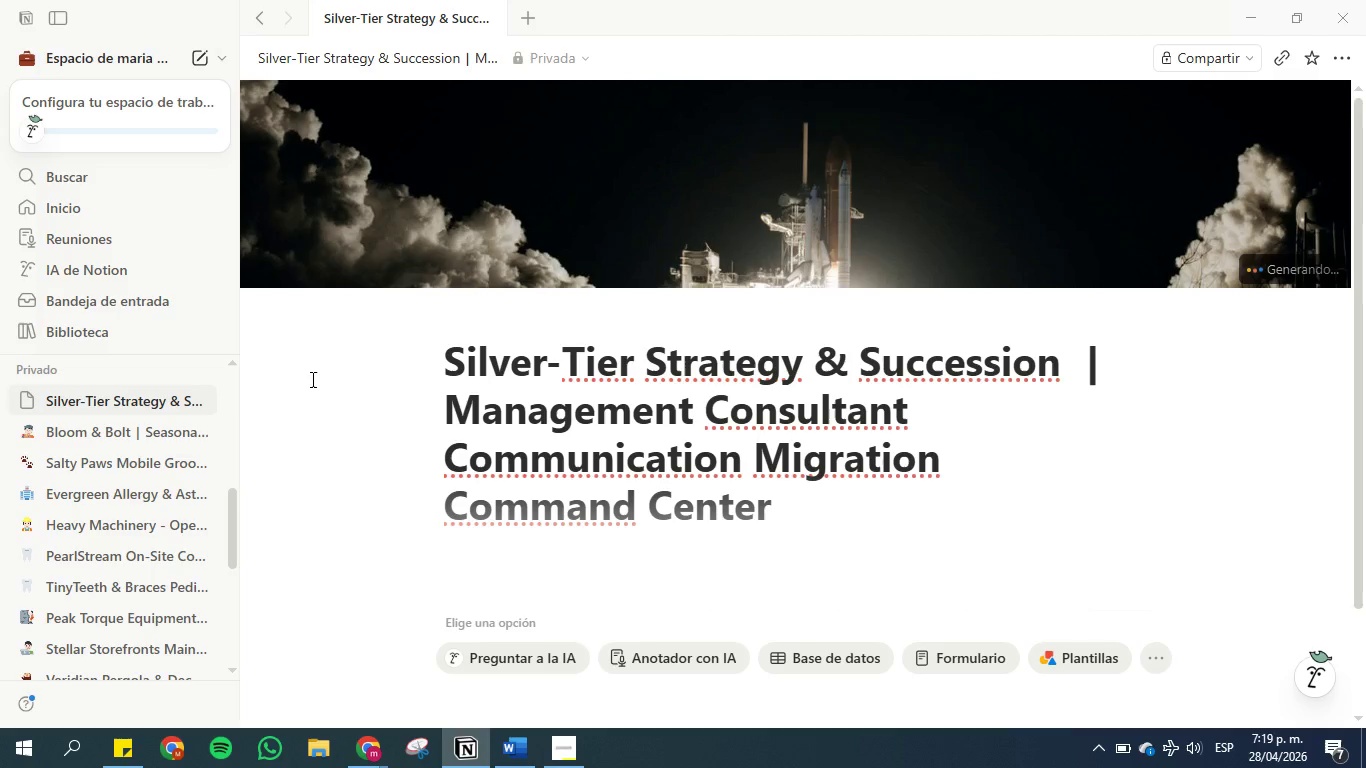 
wait(8.0)
 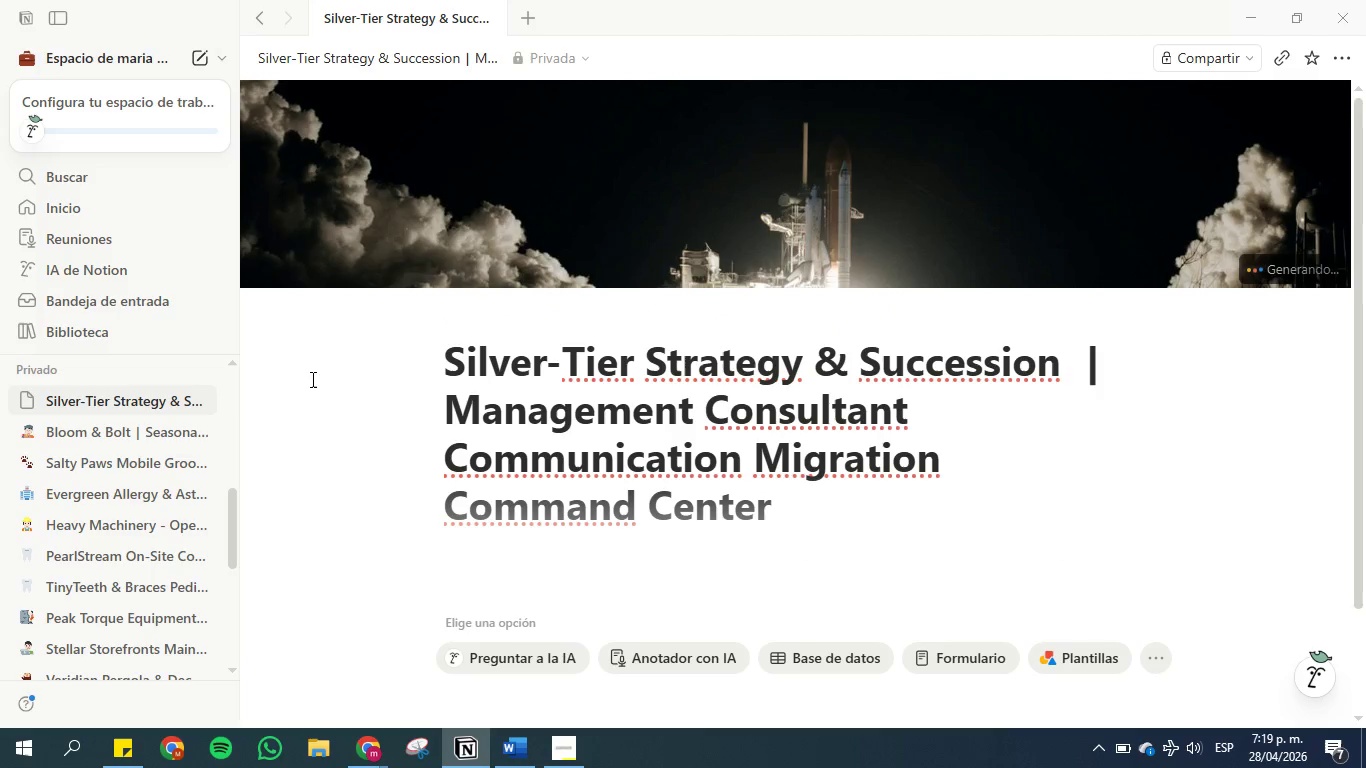 
left_click([508, 623])
 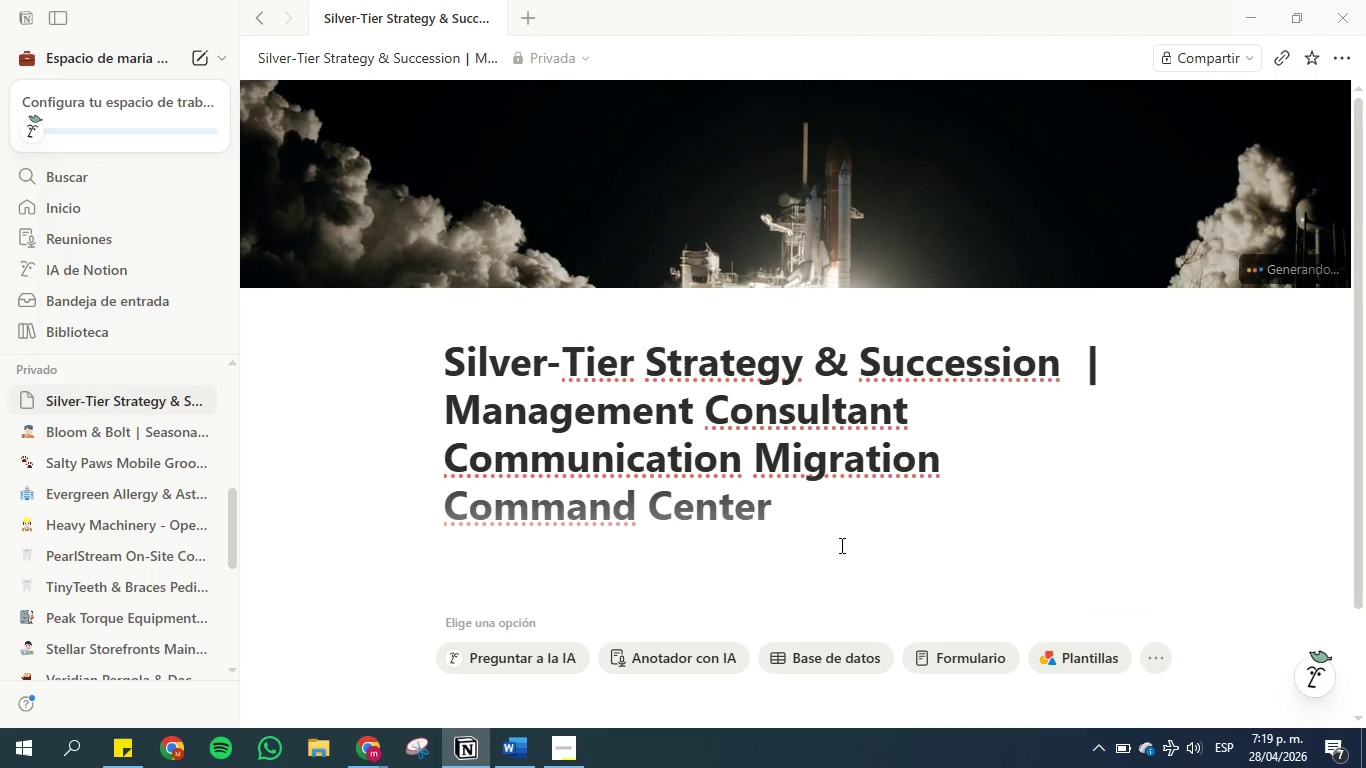 
left_click([835, 519])
 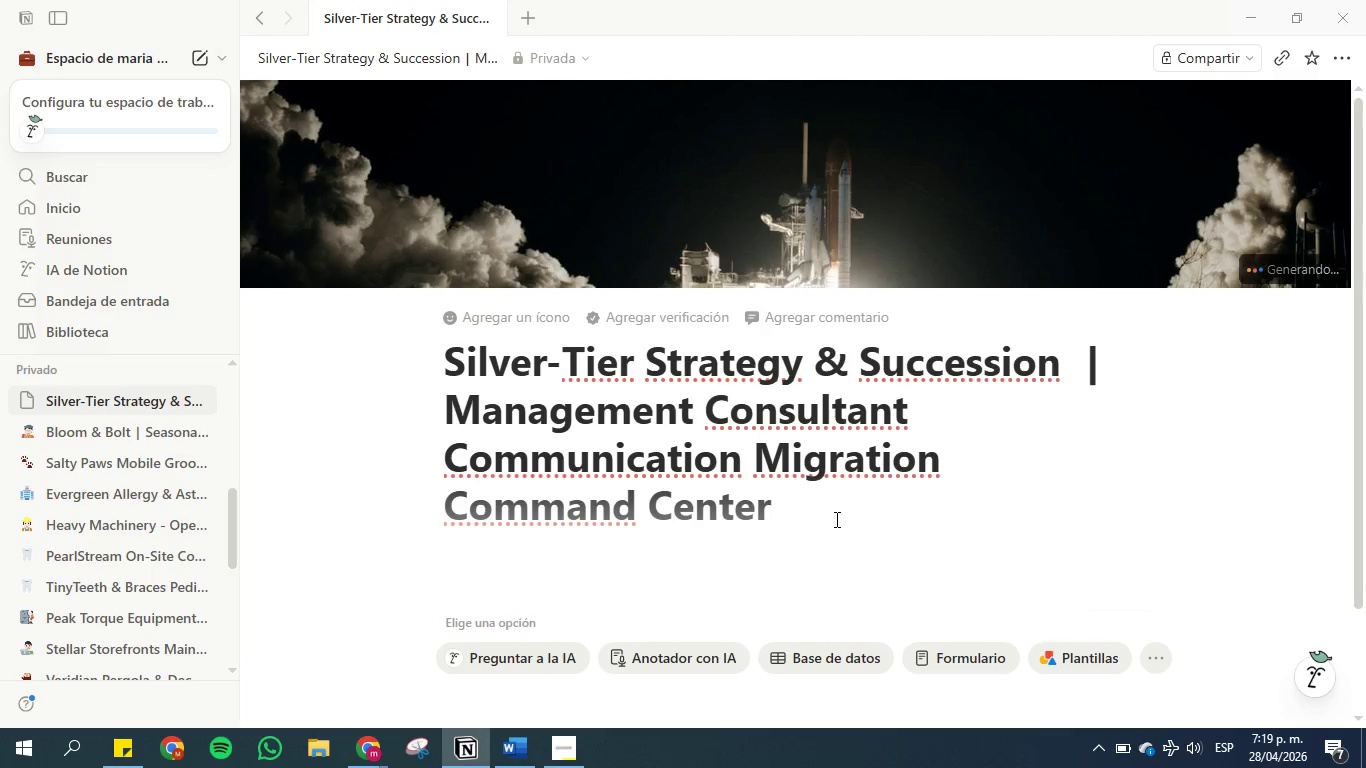 
key(Enter)
 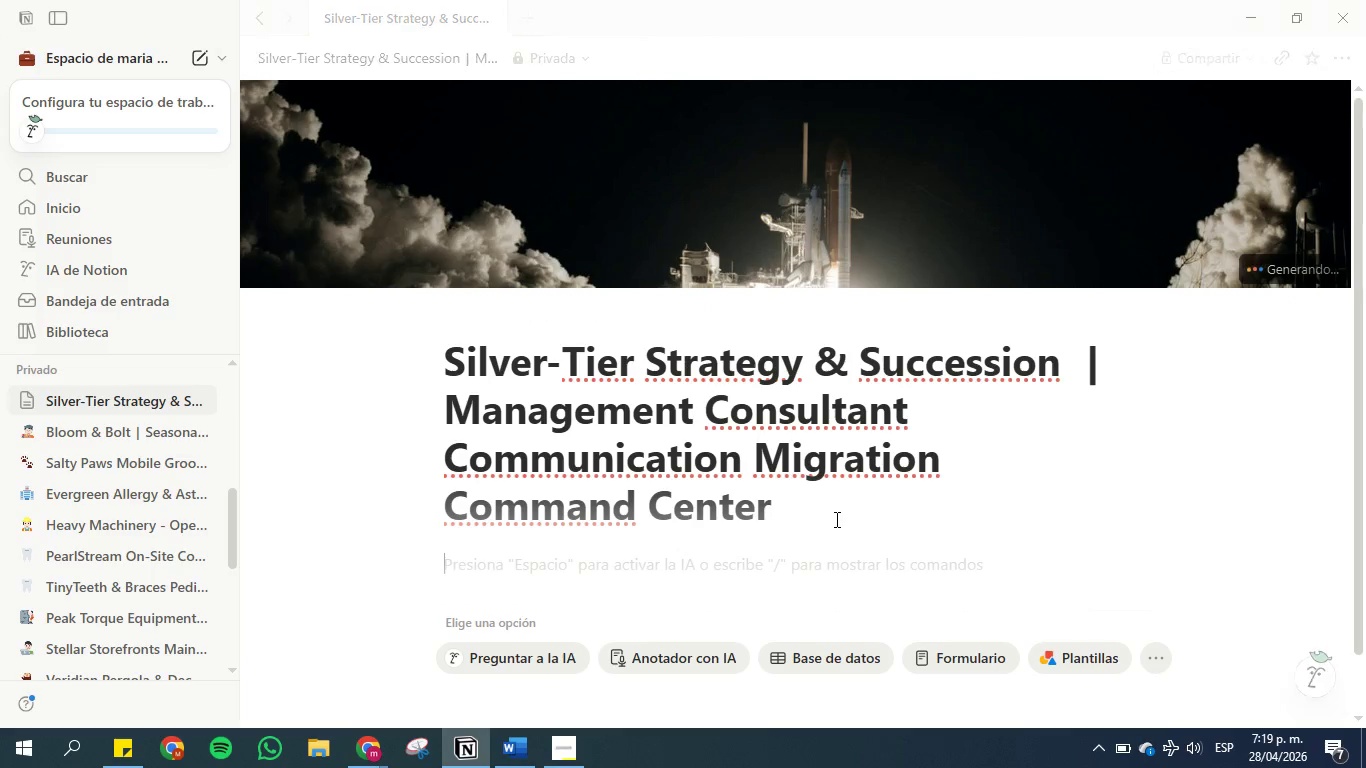 
key(Enter)
 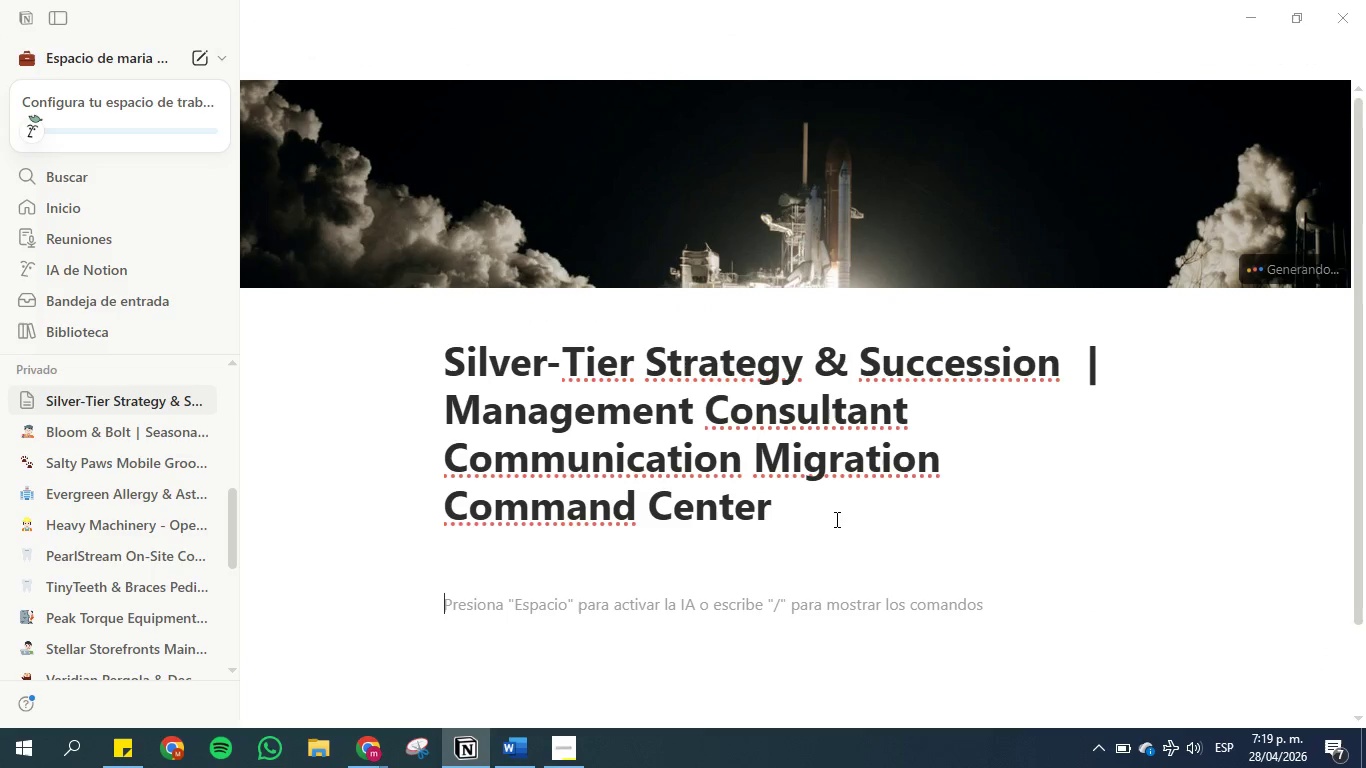 
type(&ta)
 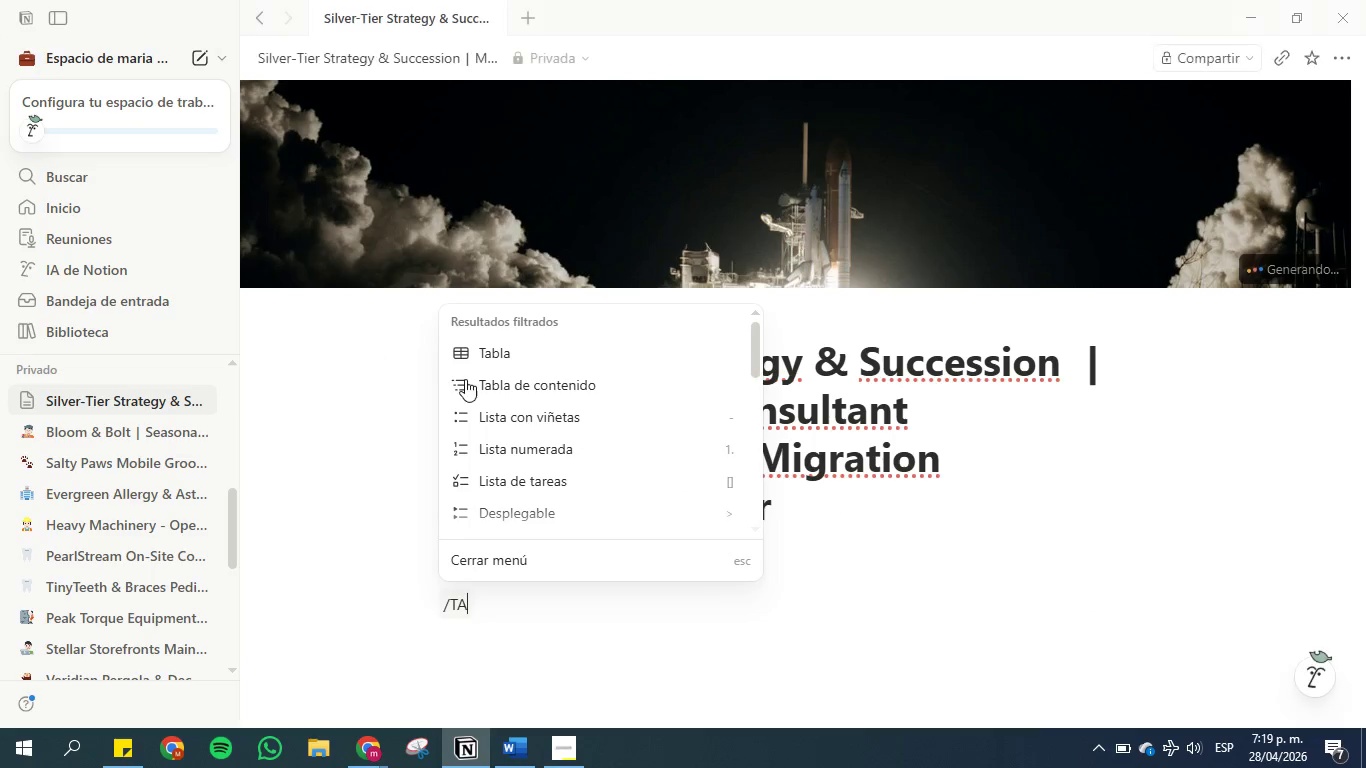 
left_click([499, 352])
 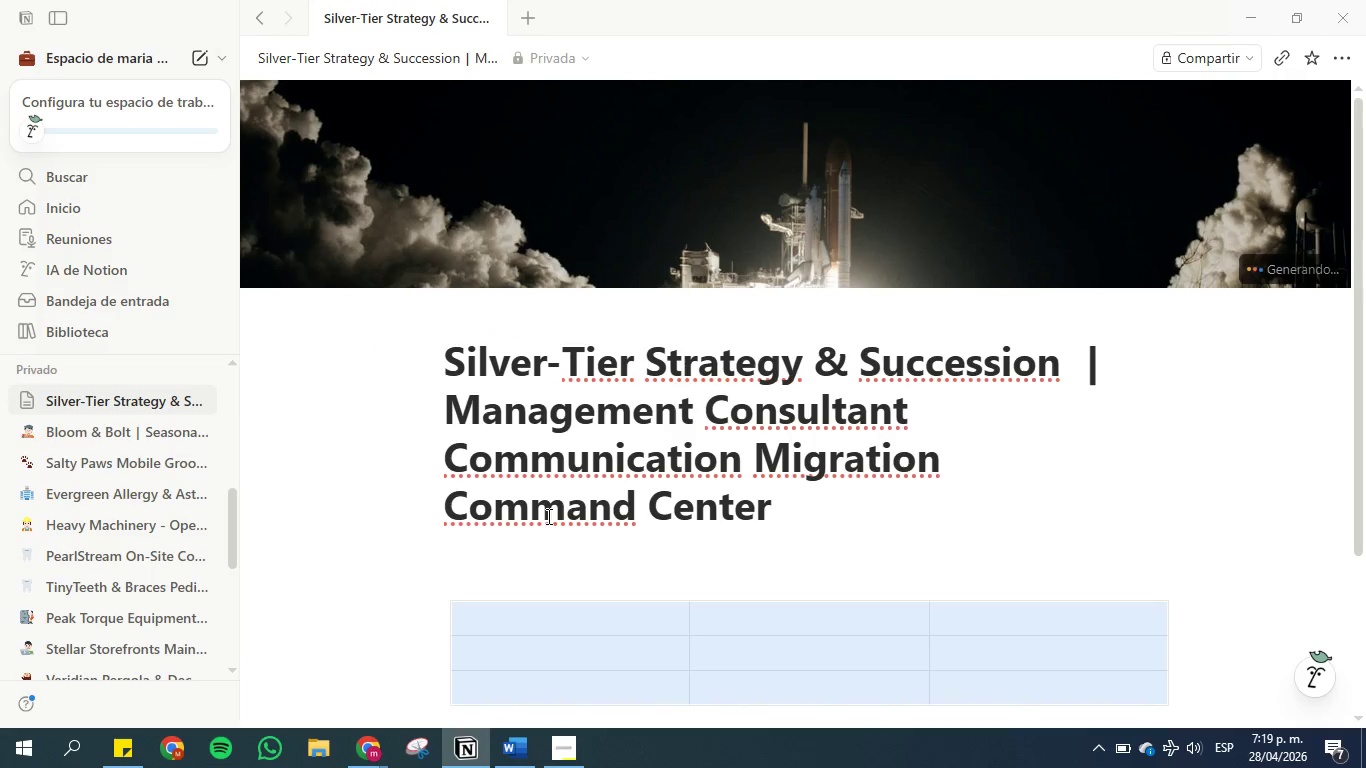 
key(Tab)
 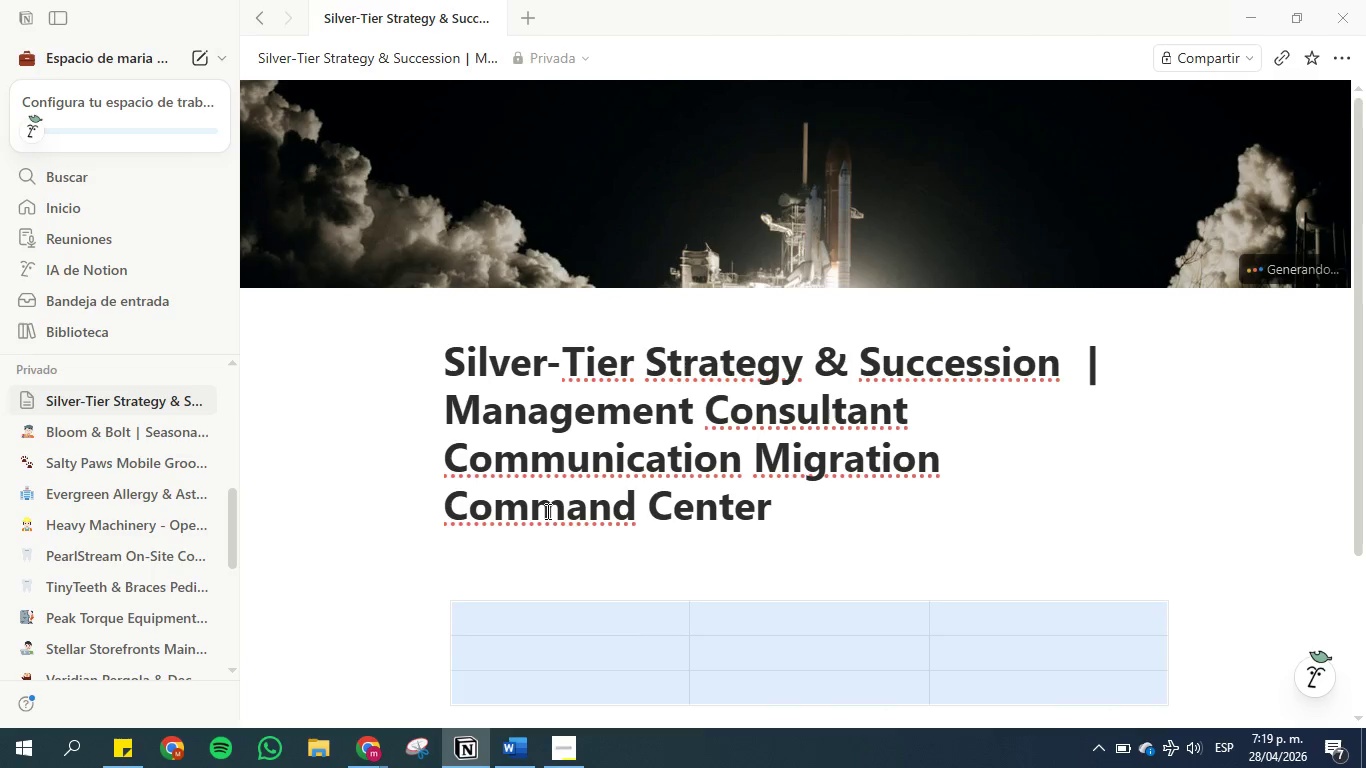 
key(CapsLock)
 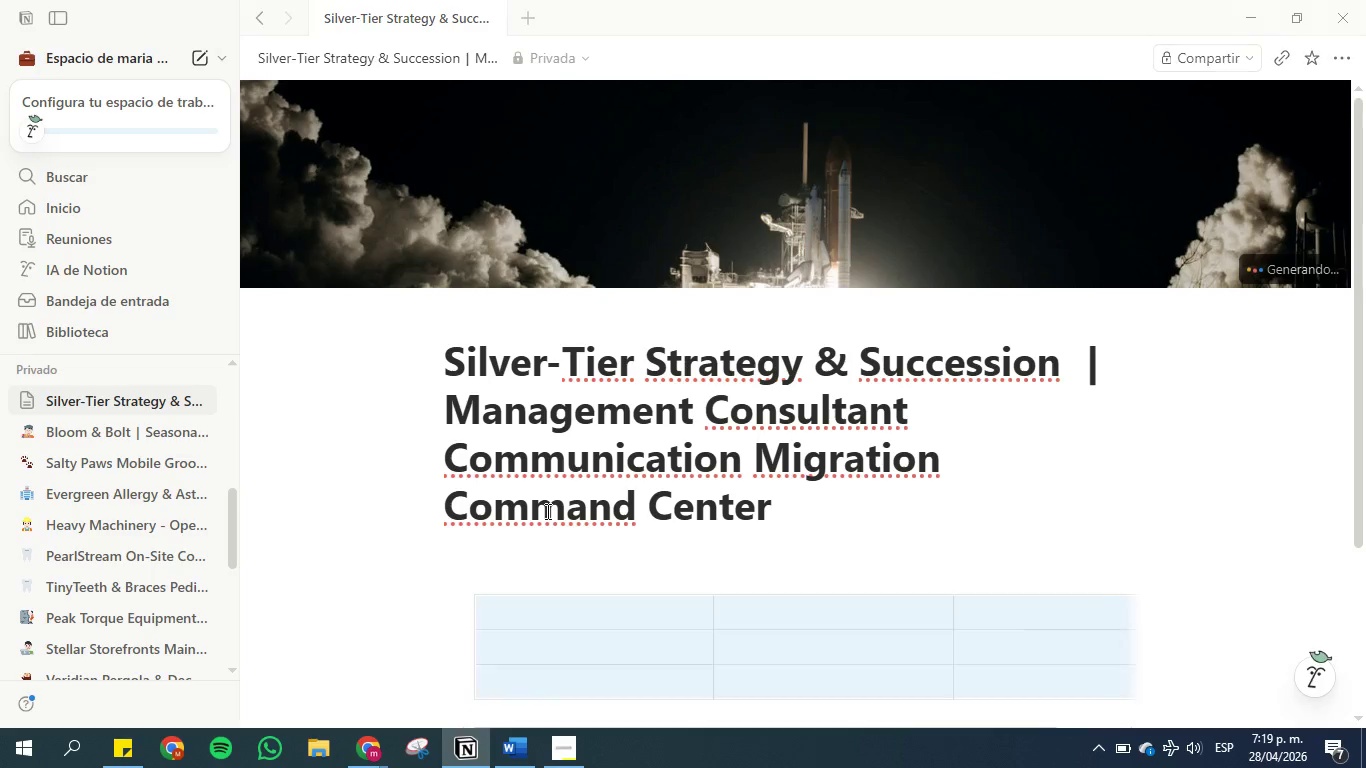 
key(CapsLock)
 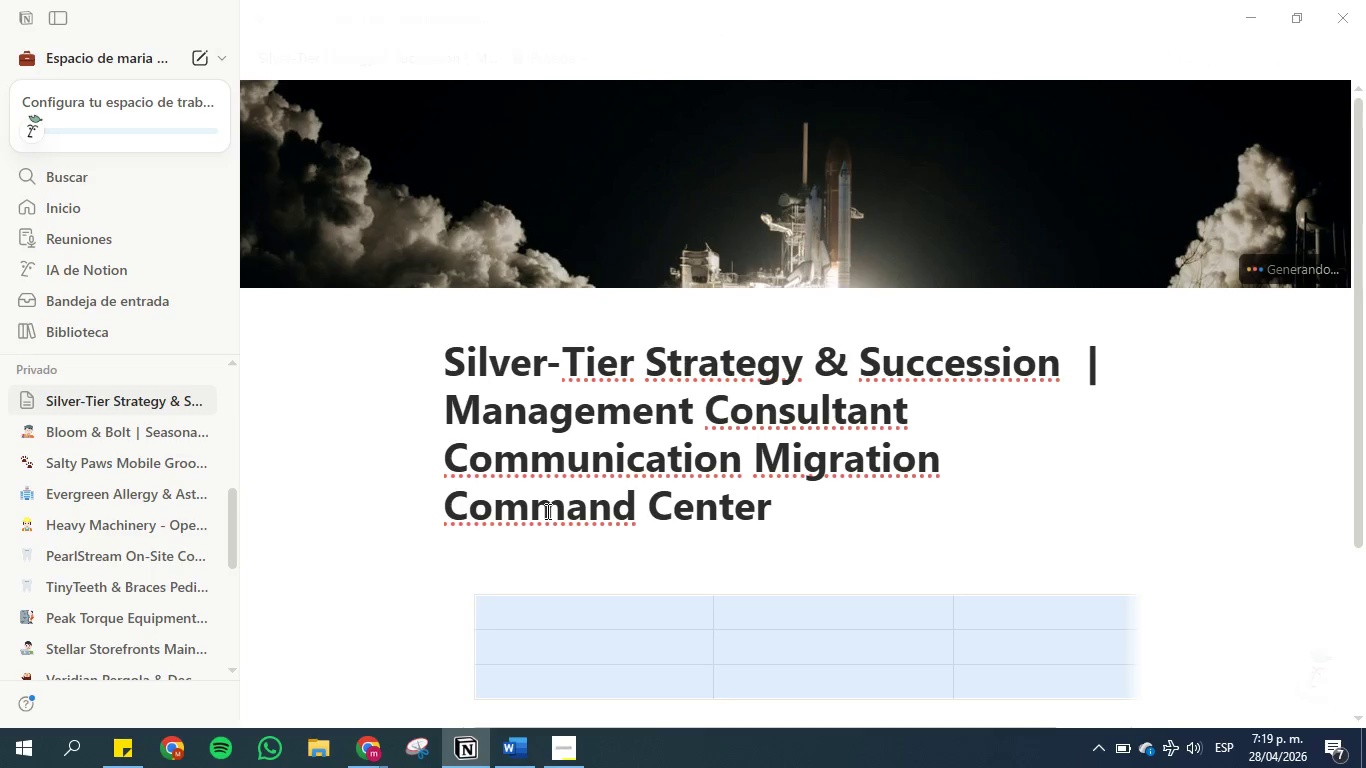 
key(CapsLock)
 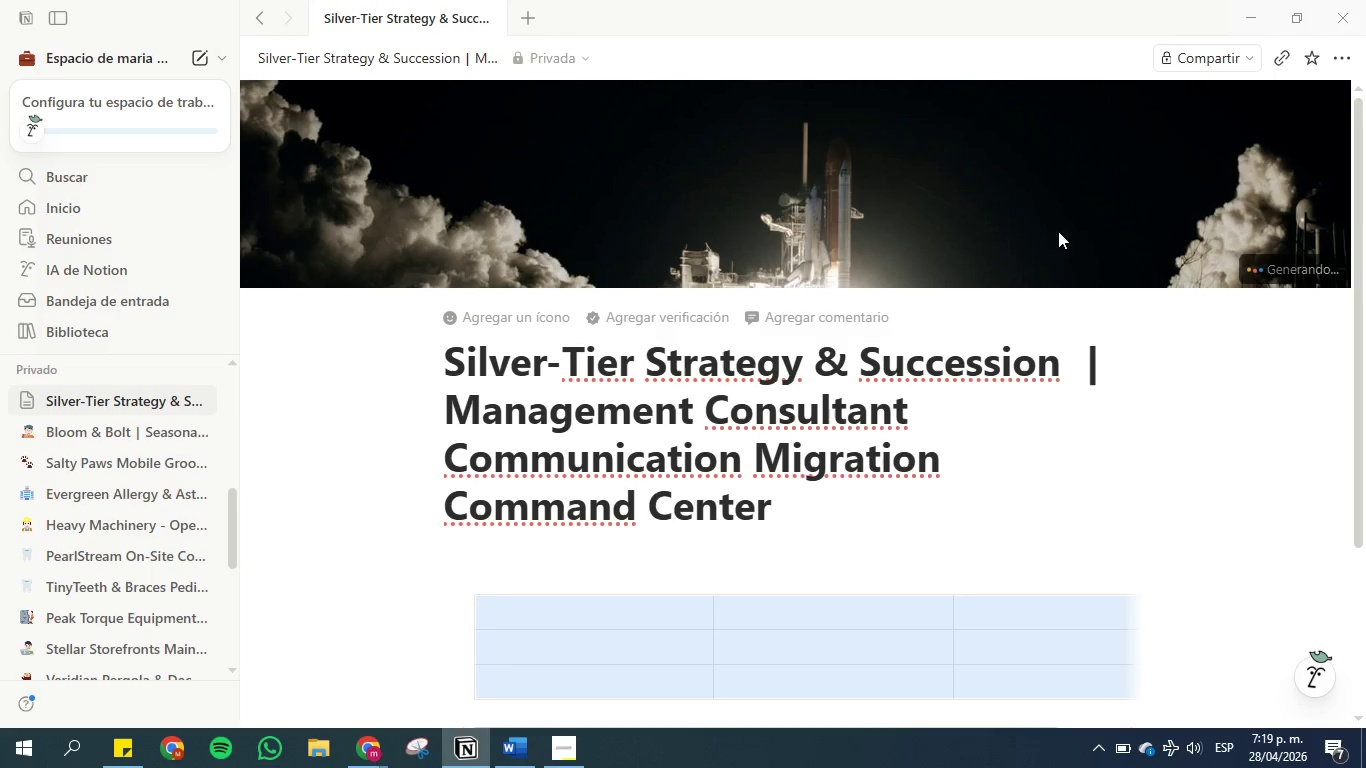 
scroll: coordinate [507, 671], scroll_direction: down, amount: 1.0
 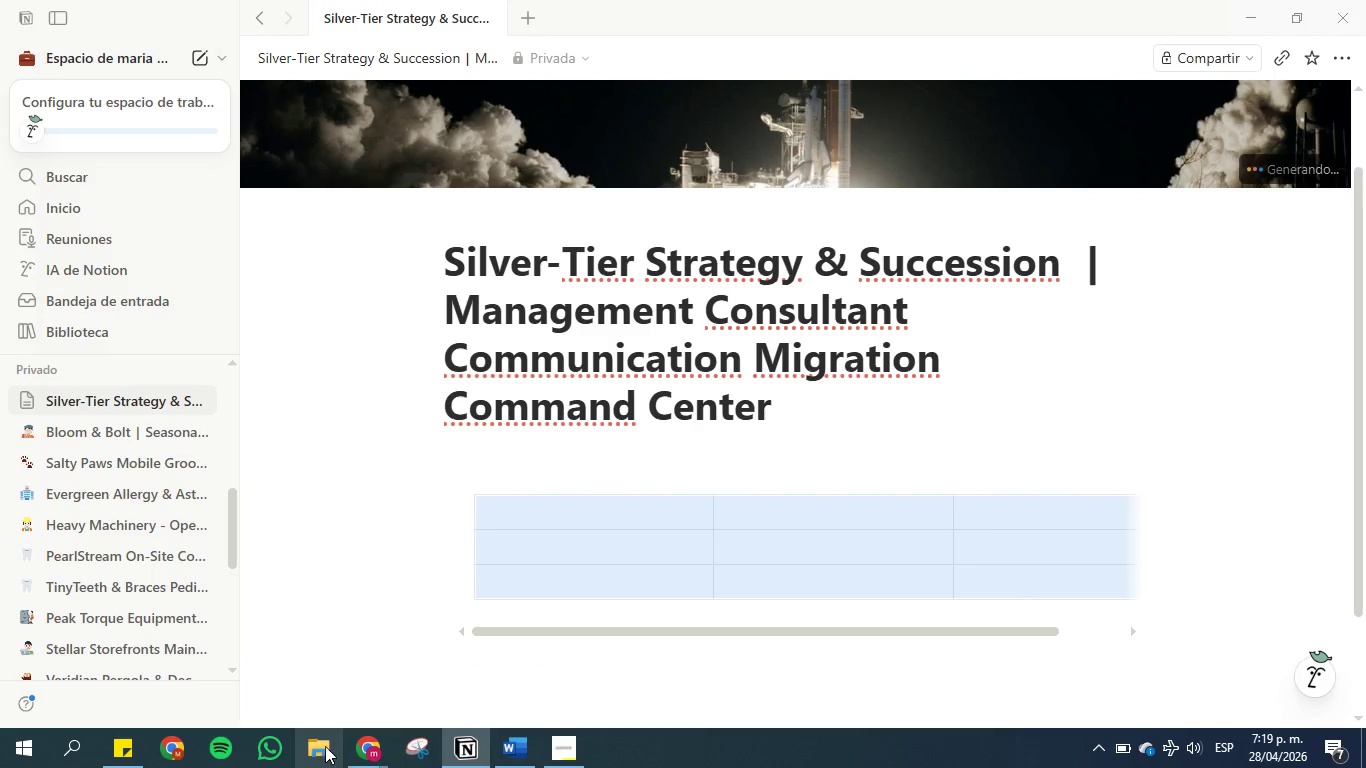 
double_click([325, 746])
 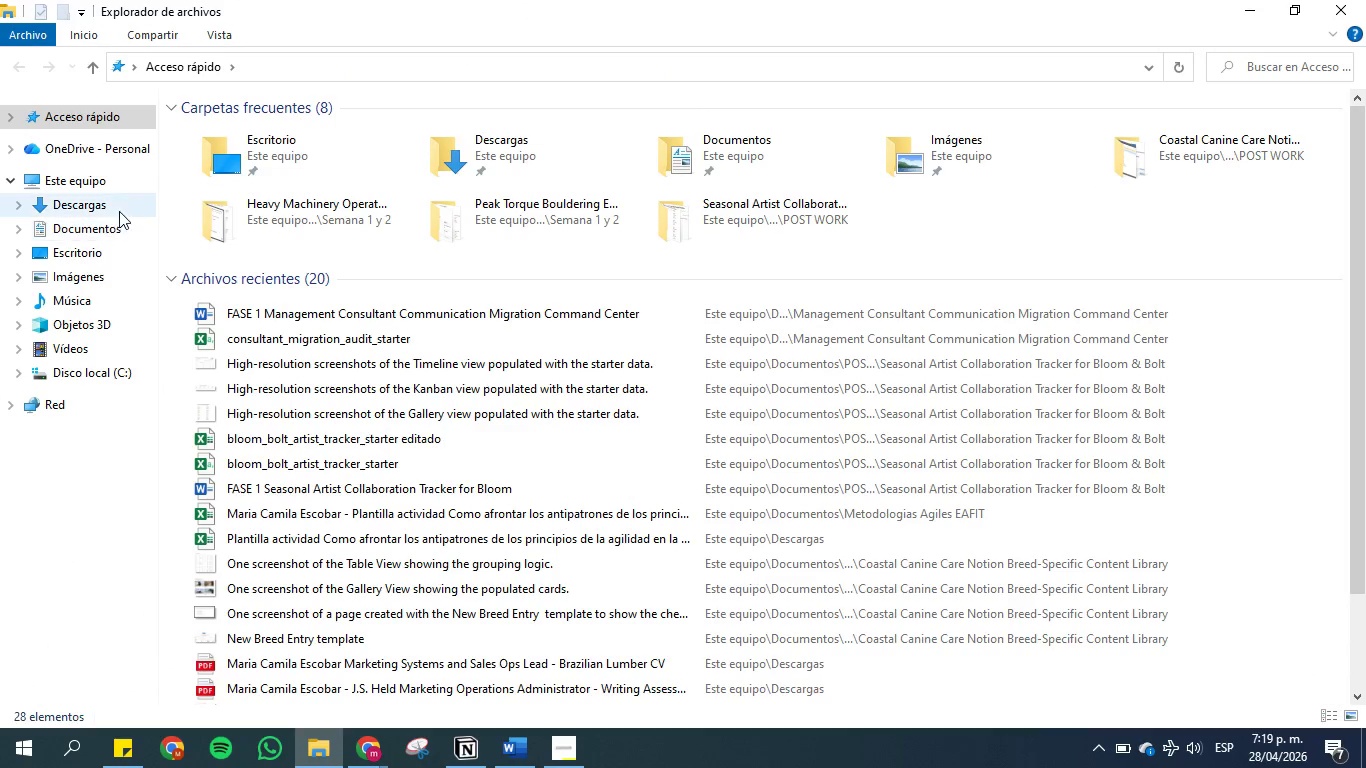 
left_click([110, 233])
 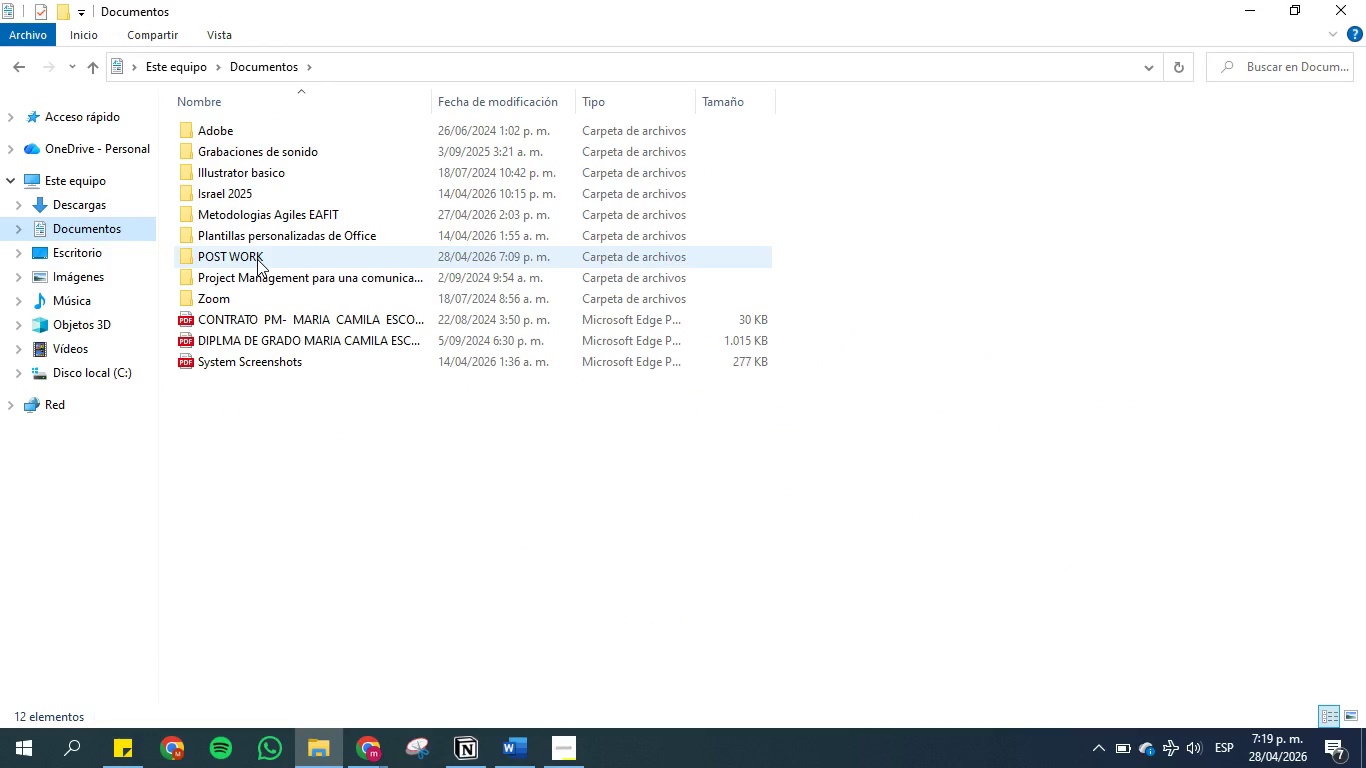 
double_click([257, 259])
 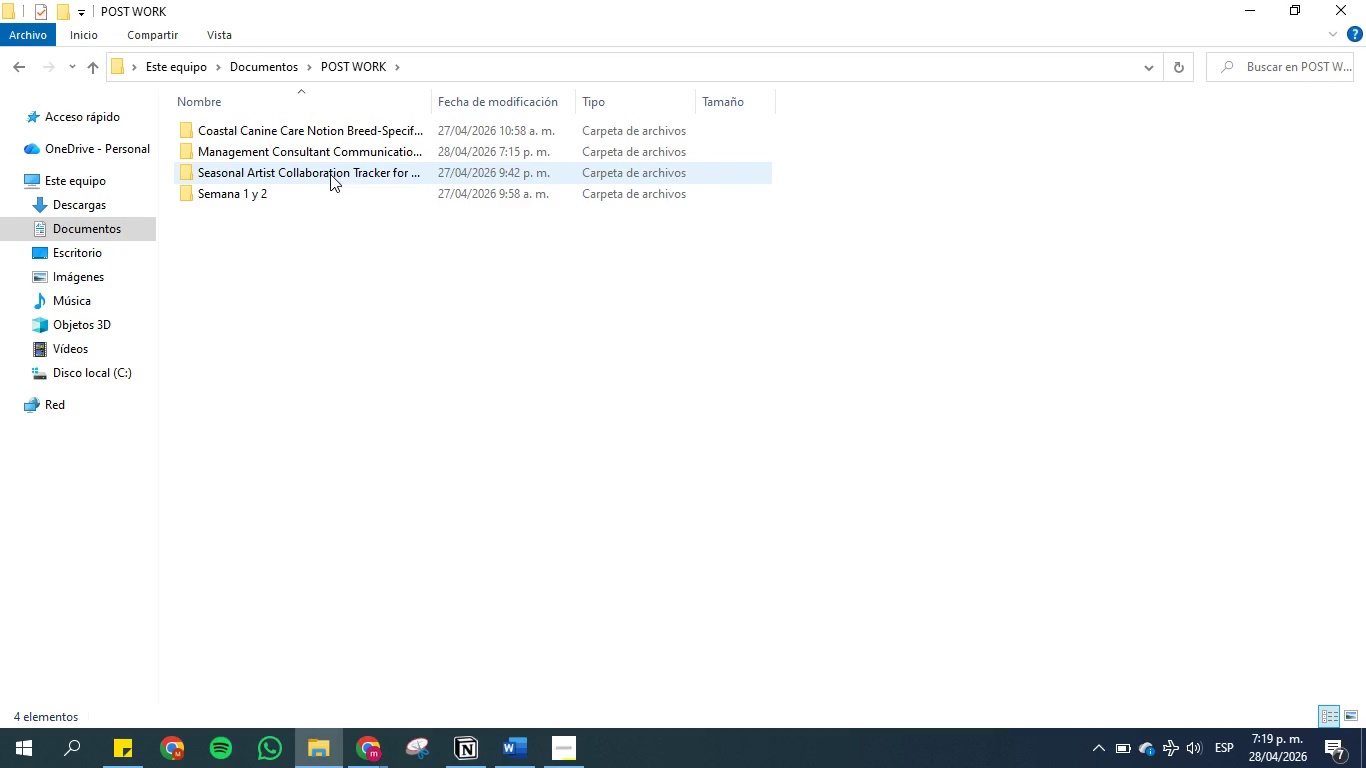 
double_click([330, 158])
 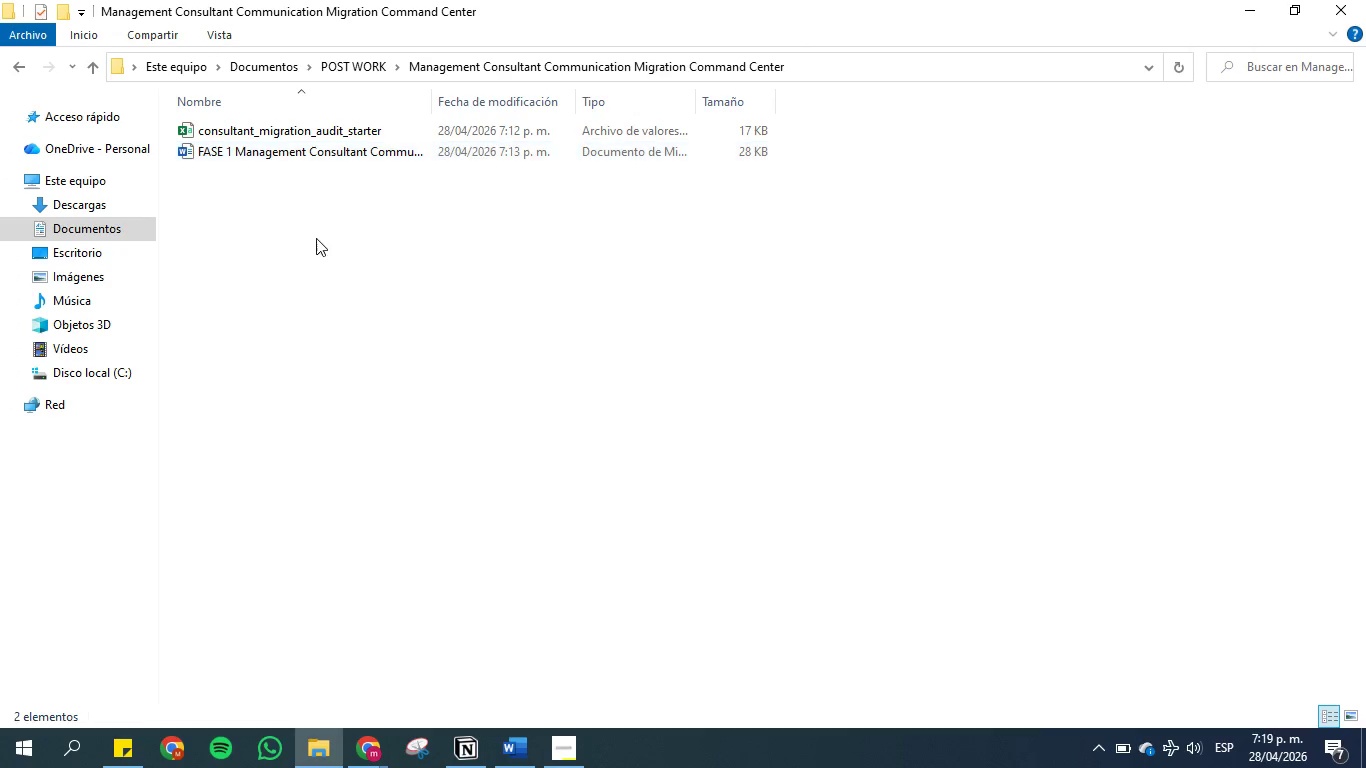 
left_click([316, 240])
 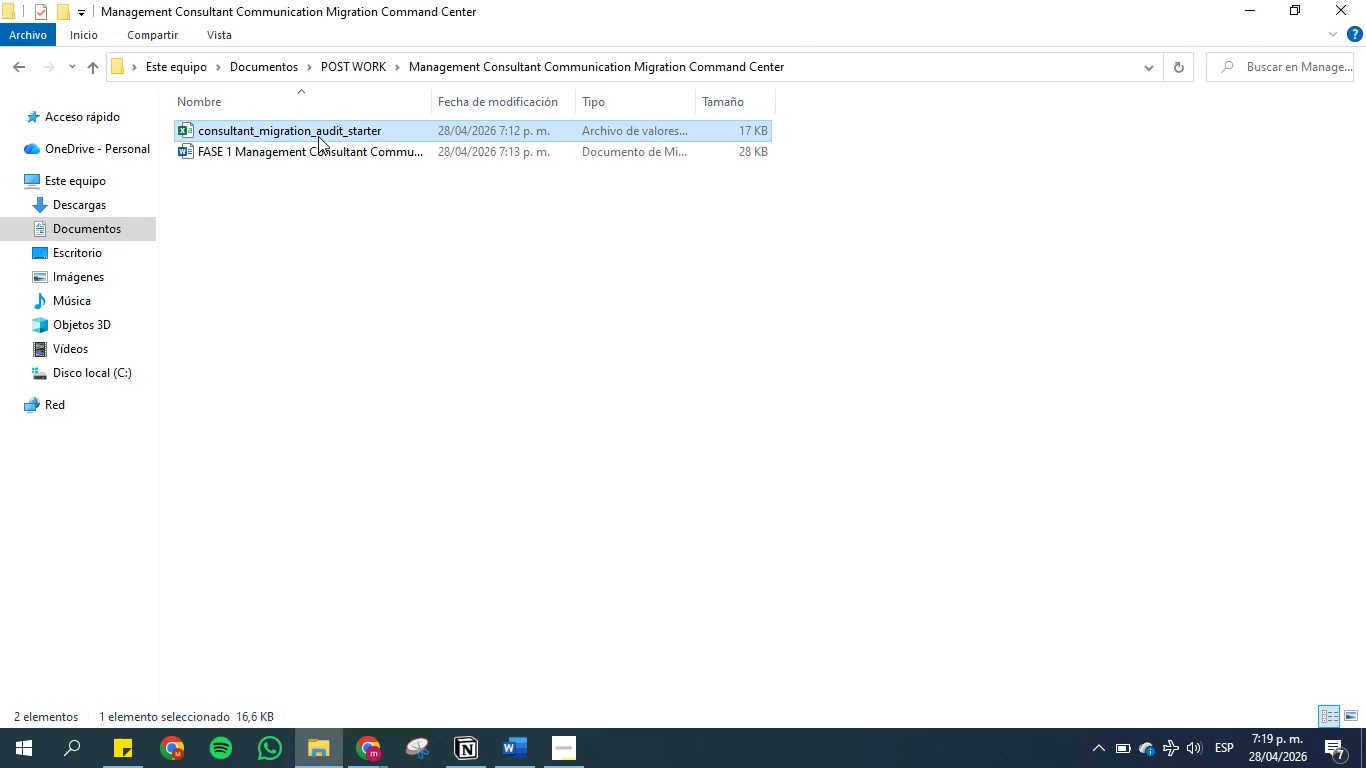 
double_click([318, 136])
 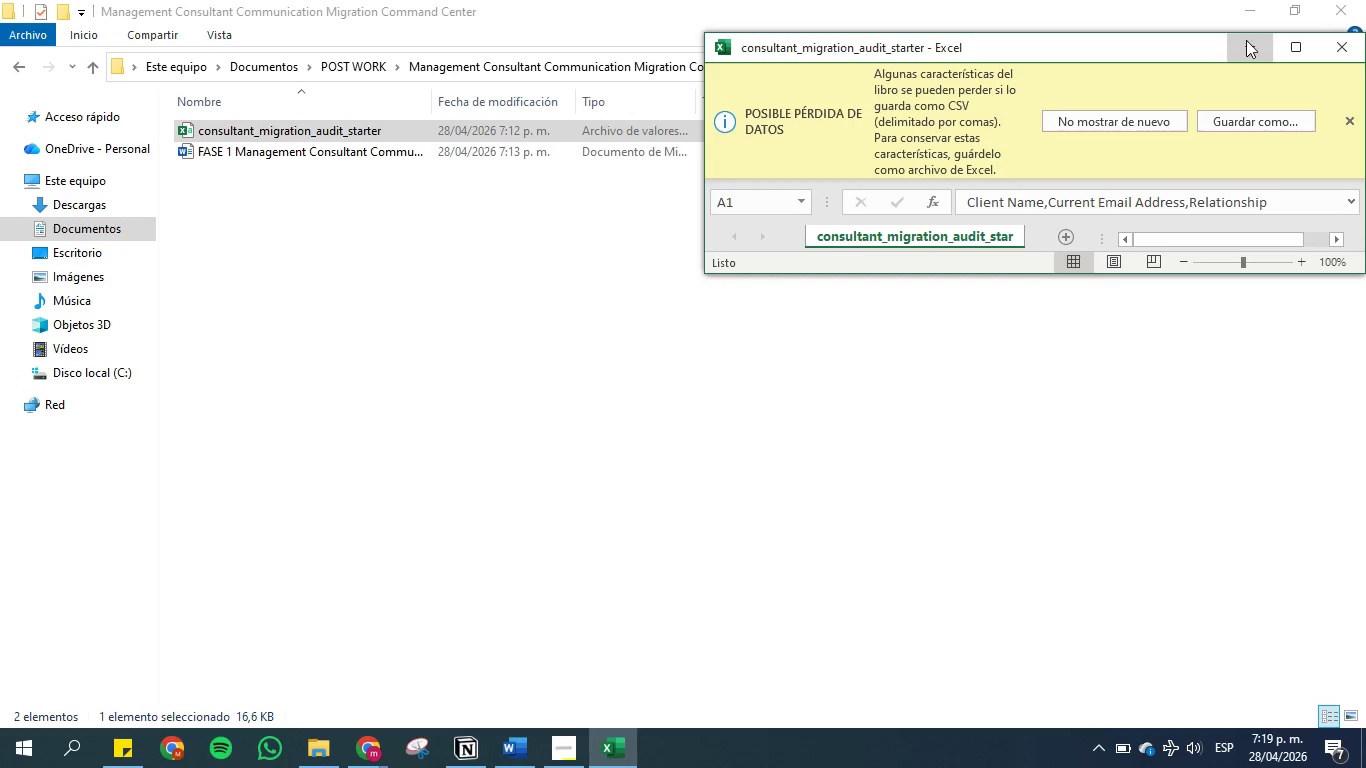 
left_click([1300, 43])
 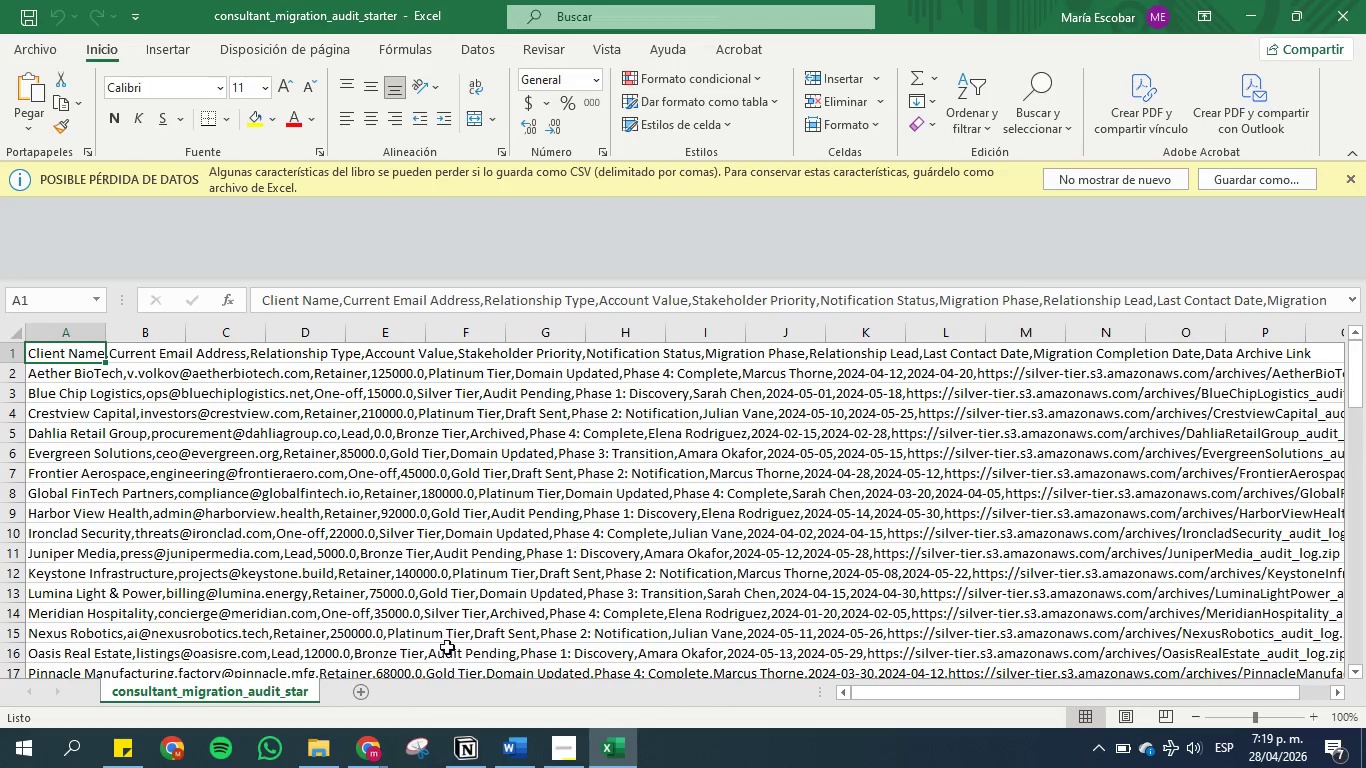 
scroll: coordinate [1003, 609], scroll_direction: down, amount: 24.0
 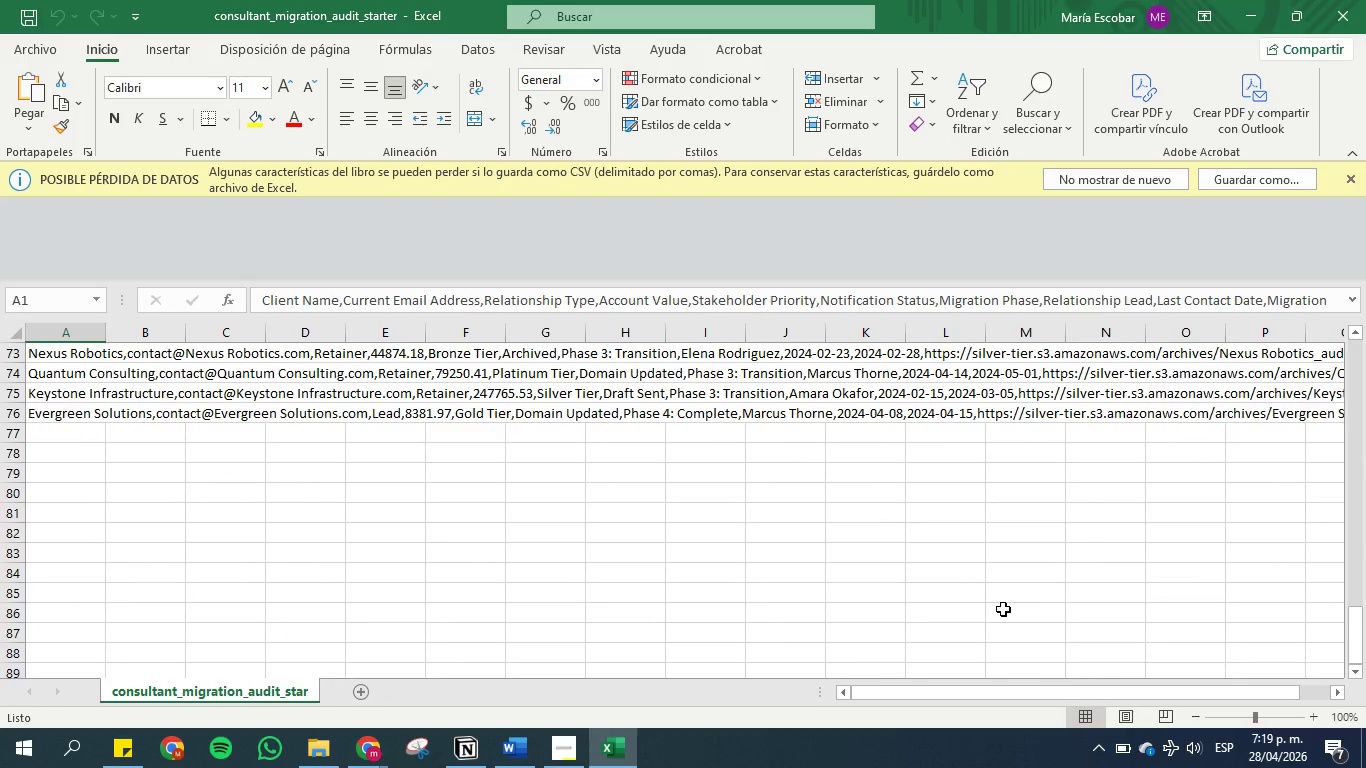 
scroll: coordinate [1003, 609], scroll_direction: up, amount: 41.0
 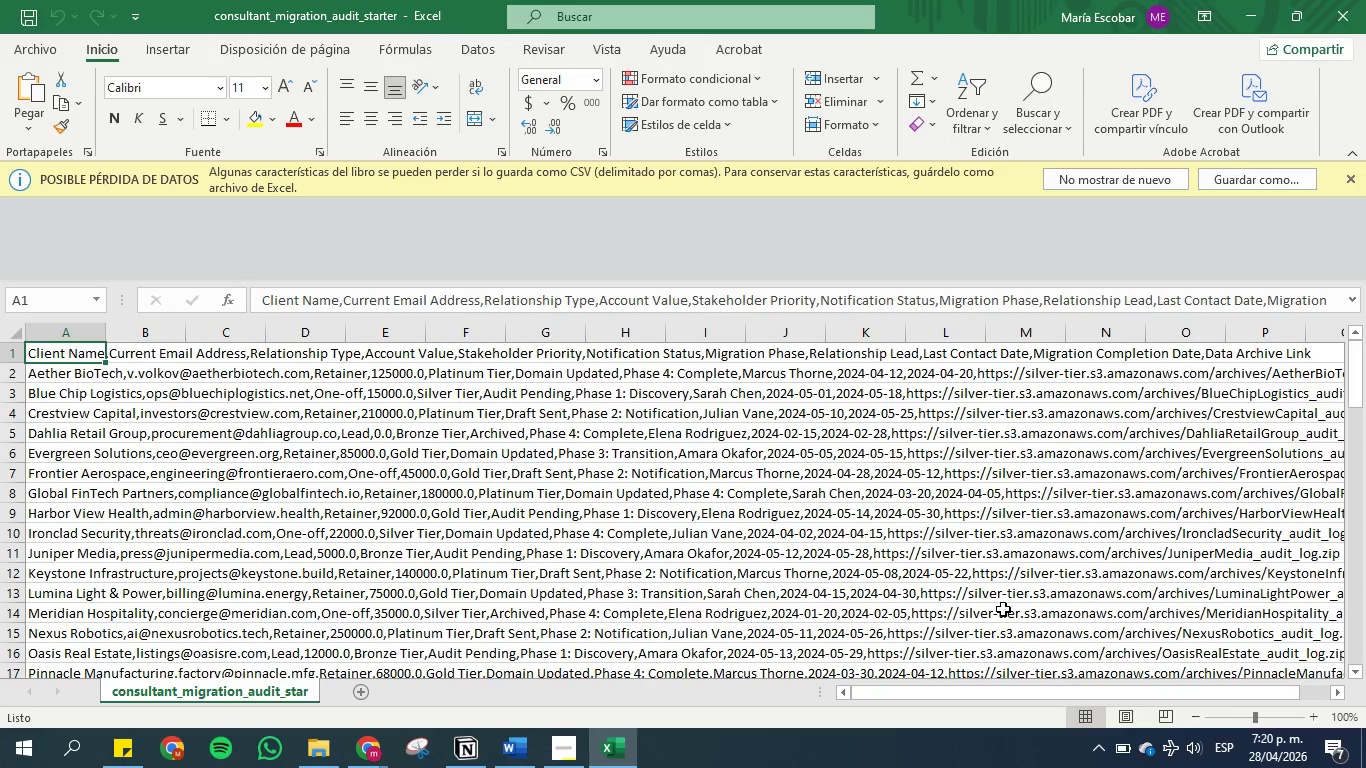 
scroll: coordinate [1003, 609], scroll_direction: down, amount: 15.0
 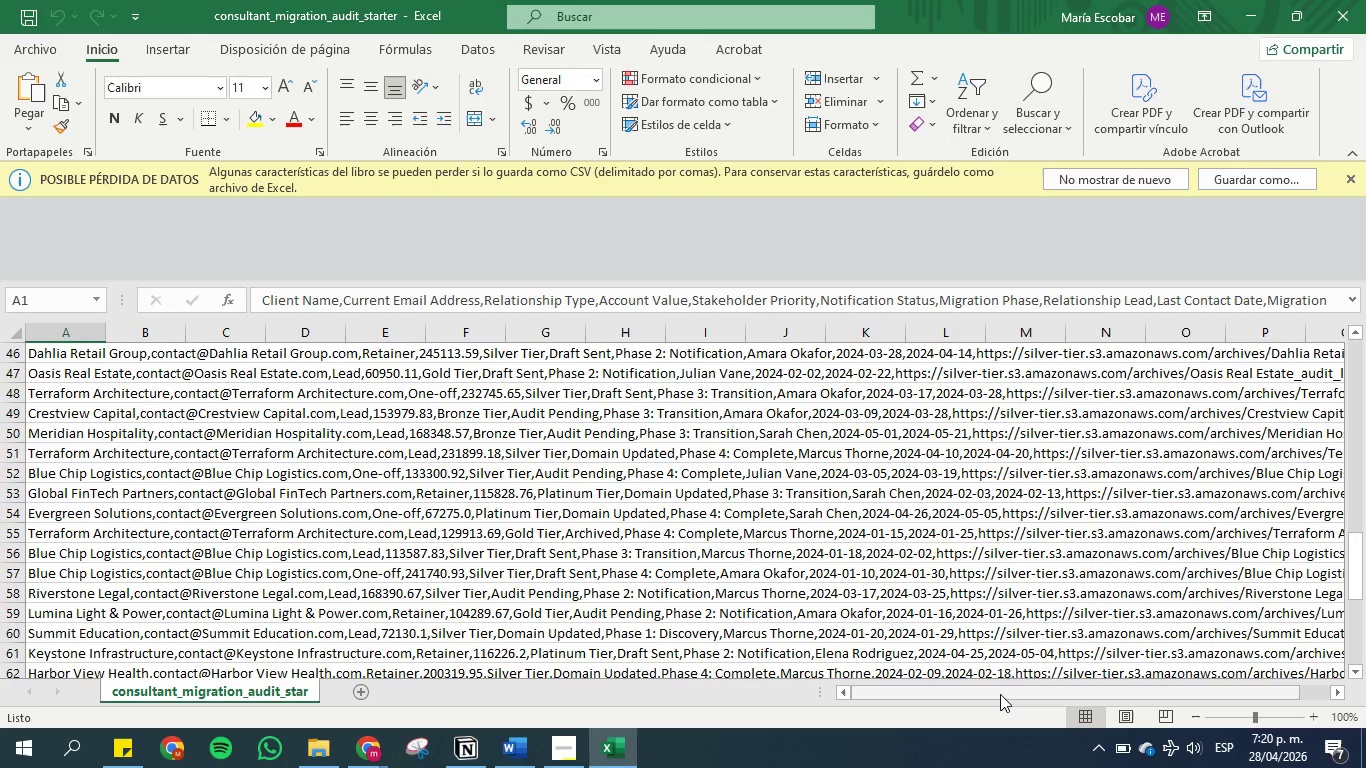 
left_click_drag(start_coordinate=[1000, 694], to_coordinate=[933, 678])
 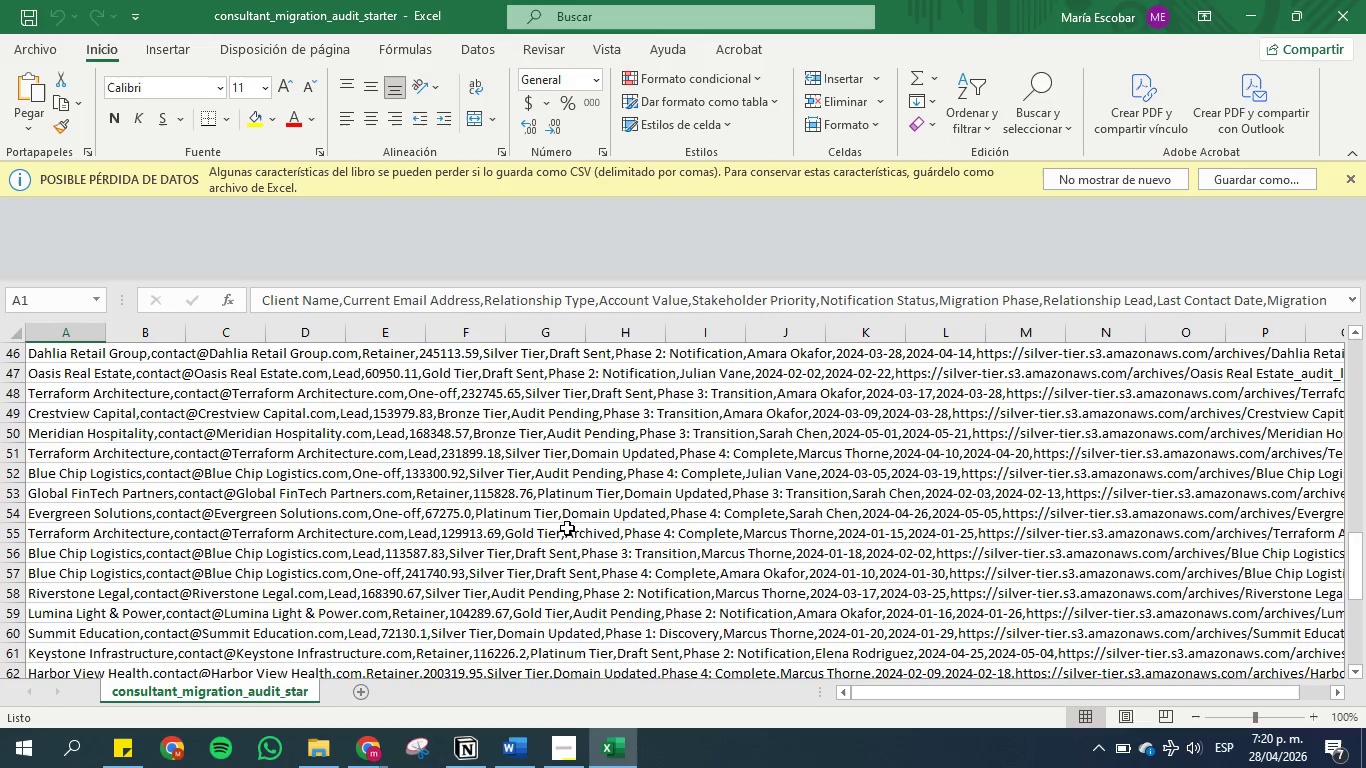 
scroll: coordinate [436, 523], scroll_direction: down, amount: 7.0
 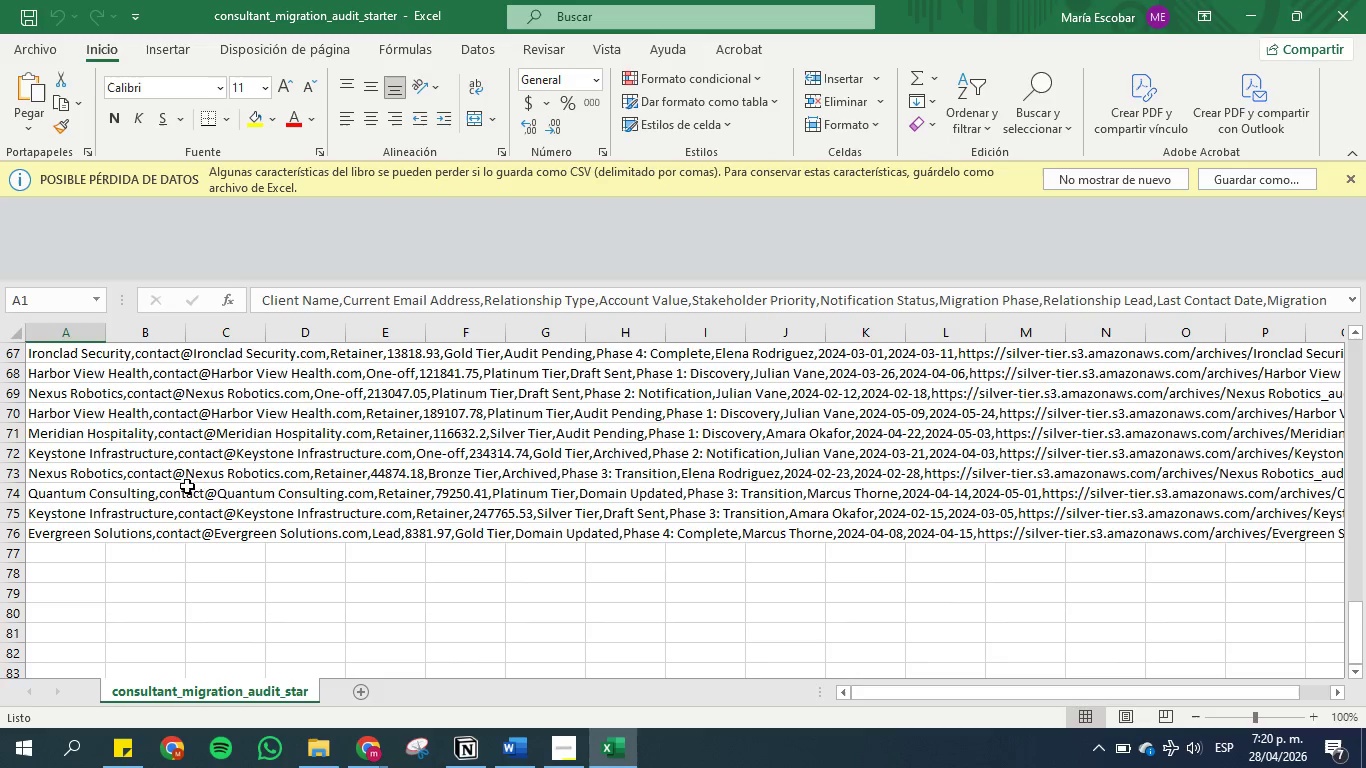 
scroll: coordinate [212, 469], scroll_direction: up, amount: 38.0
 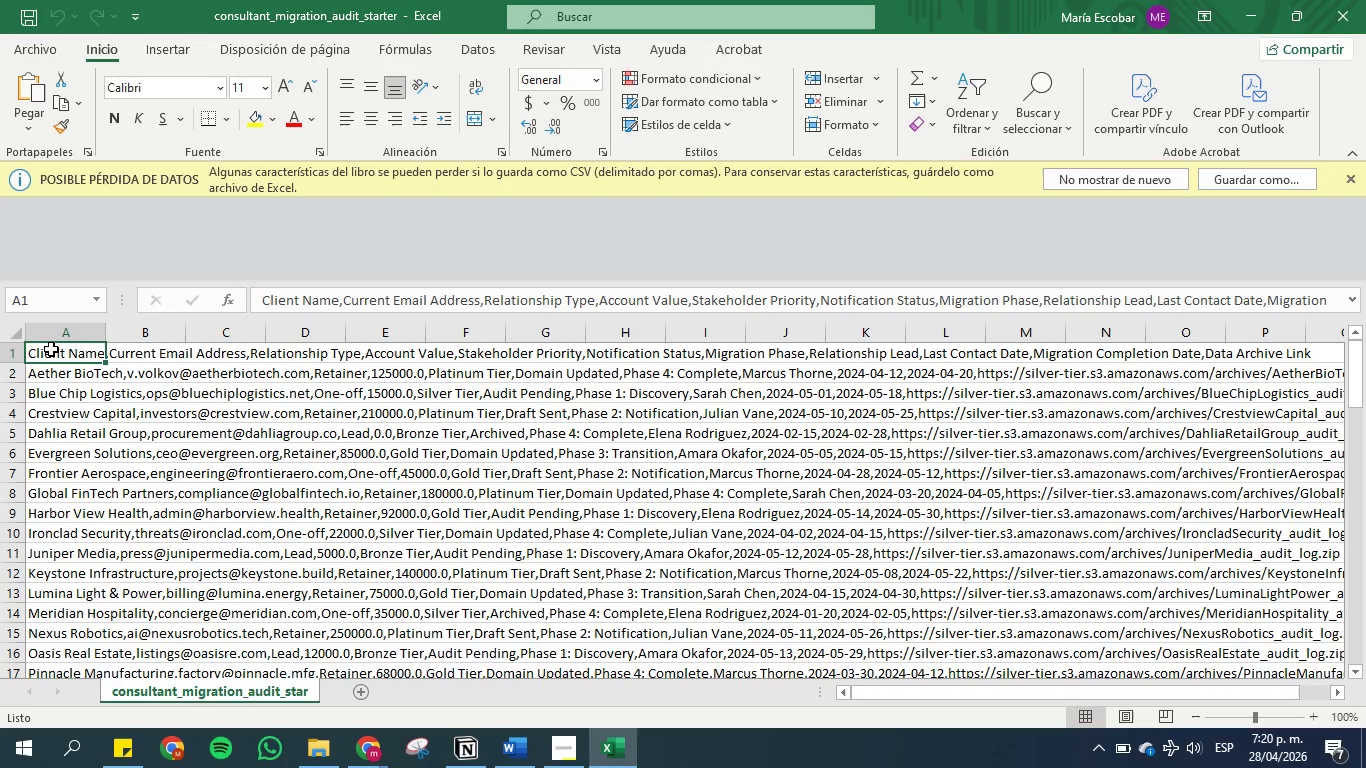 
wait(22.14)
 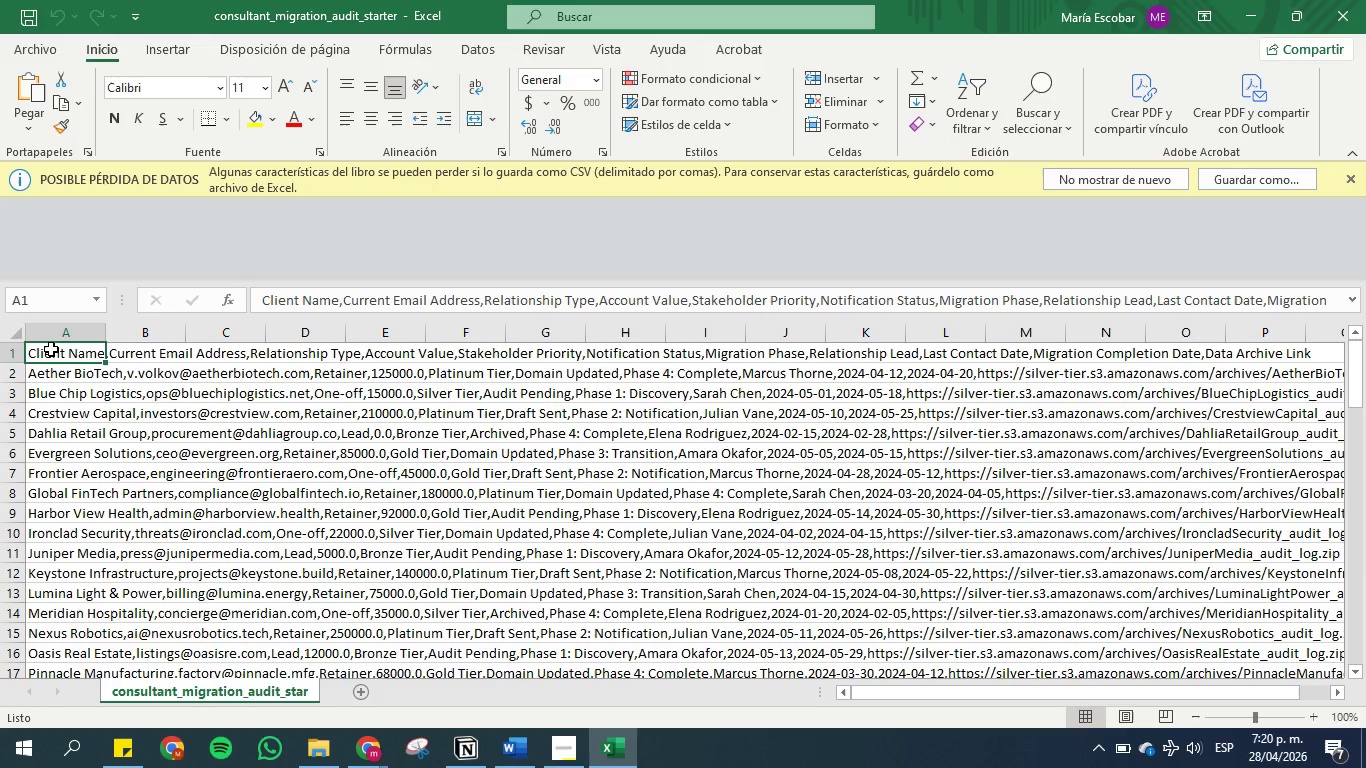 
left_click_drag(start_coordinate=[66, 353], to_coordinate=[88, 635])
 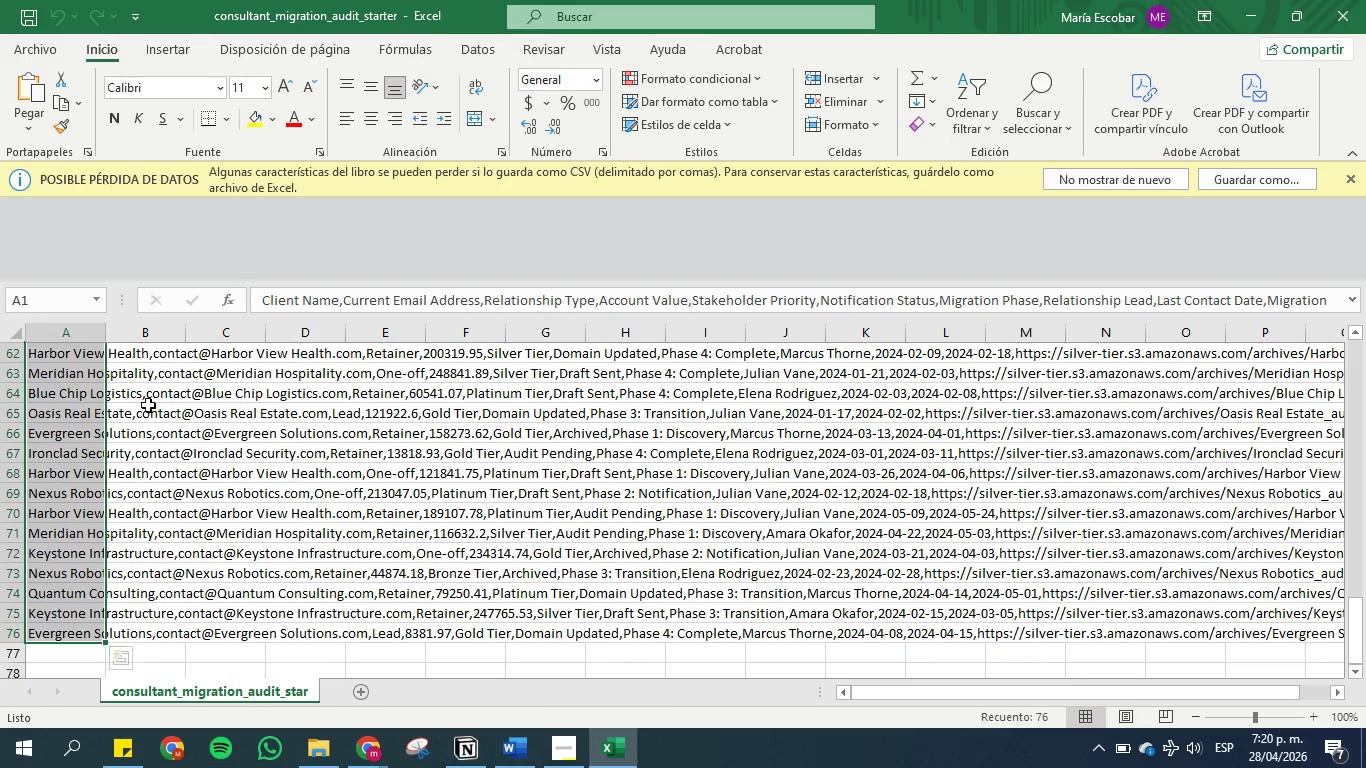 
scroll: coordinate [77, 643], scroll_direction: down, amount: 6.0
 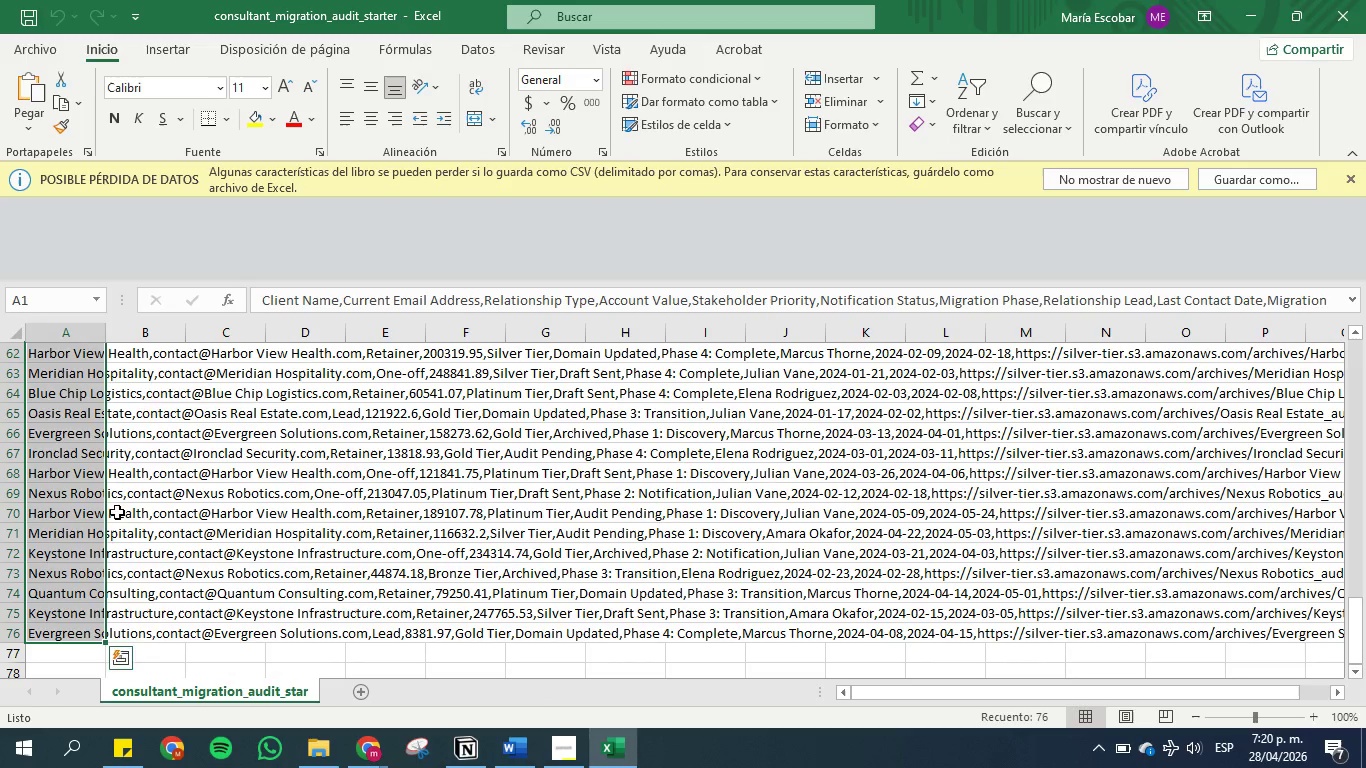 
wait(5.48)
 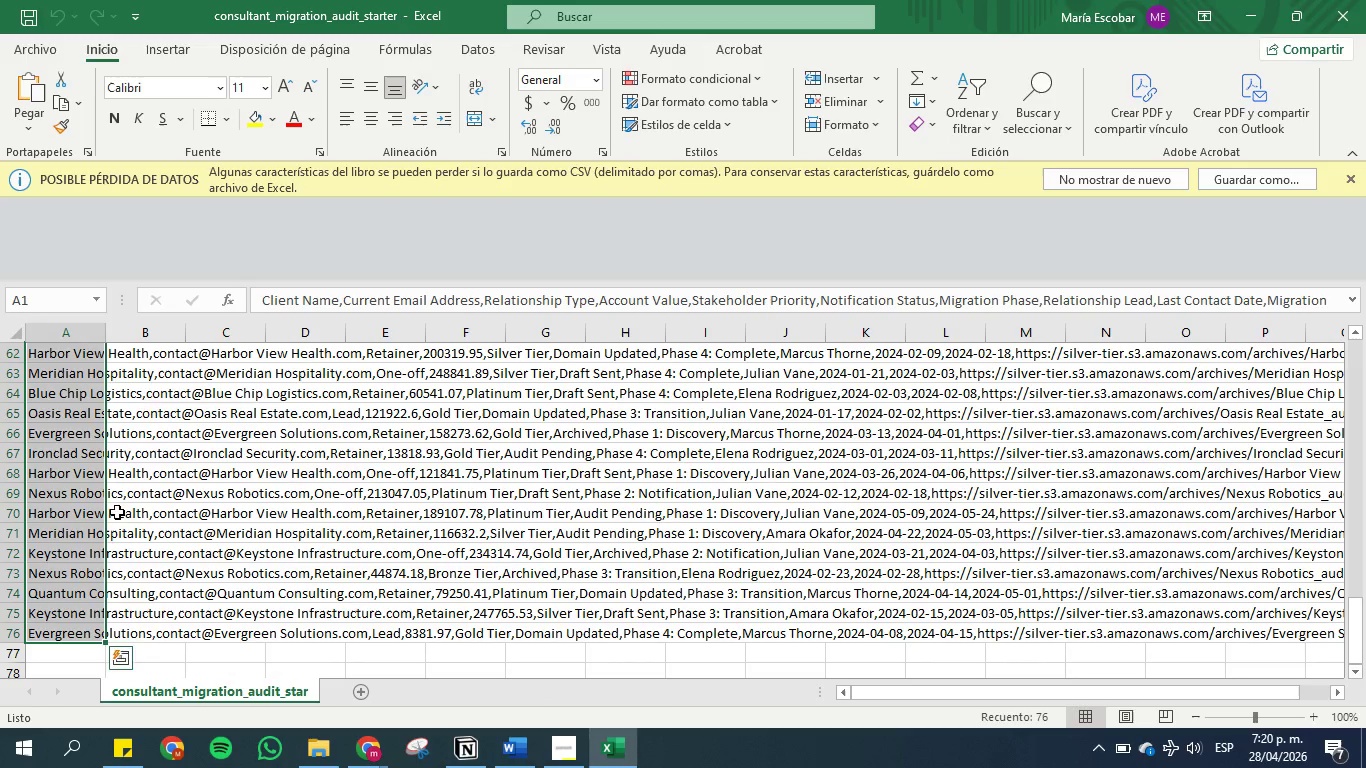 
left_click([469, 45])
 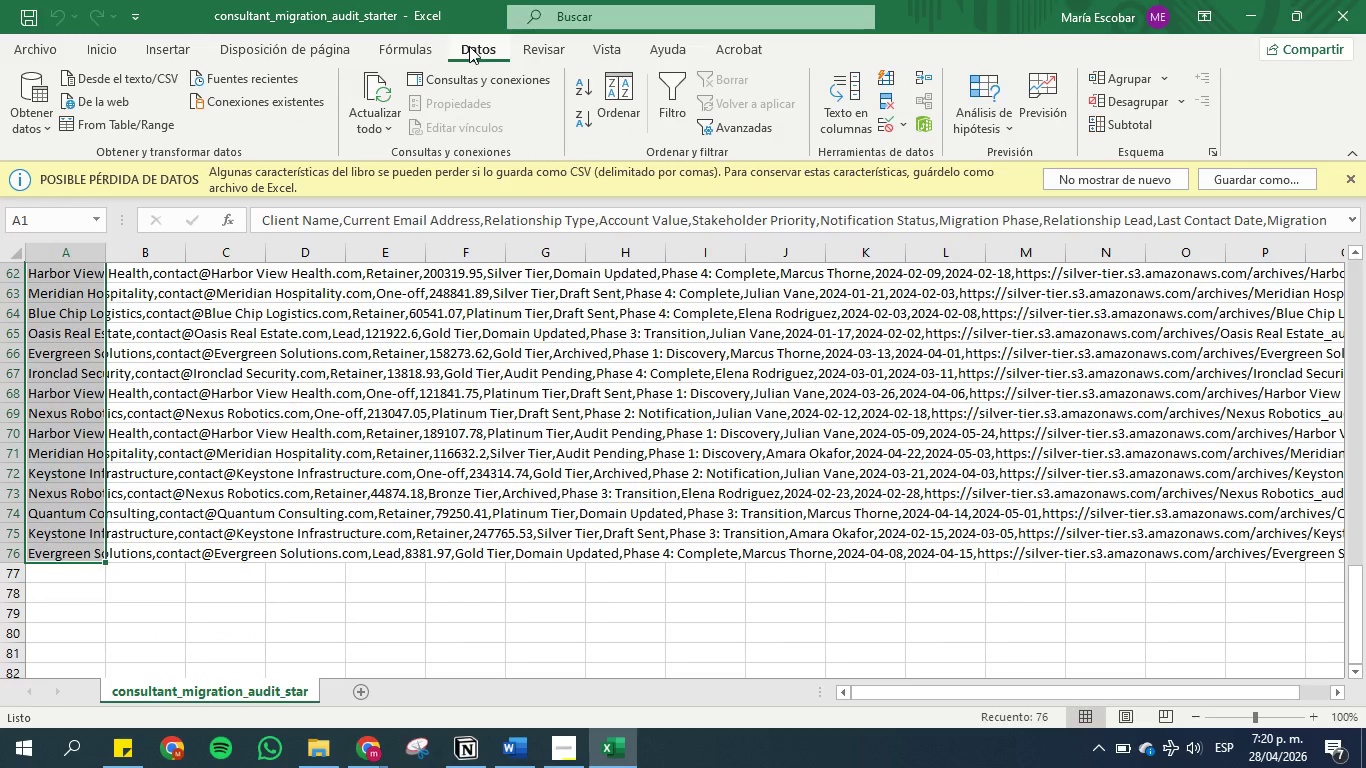 
wait(11.85)
 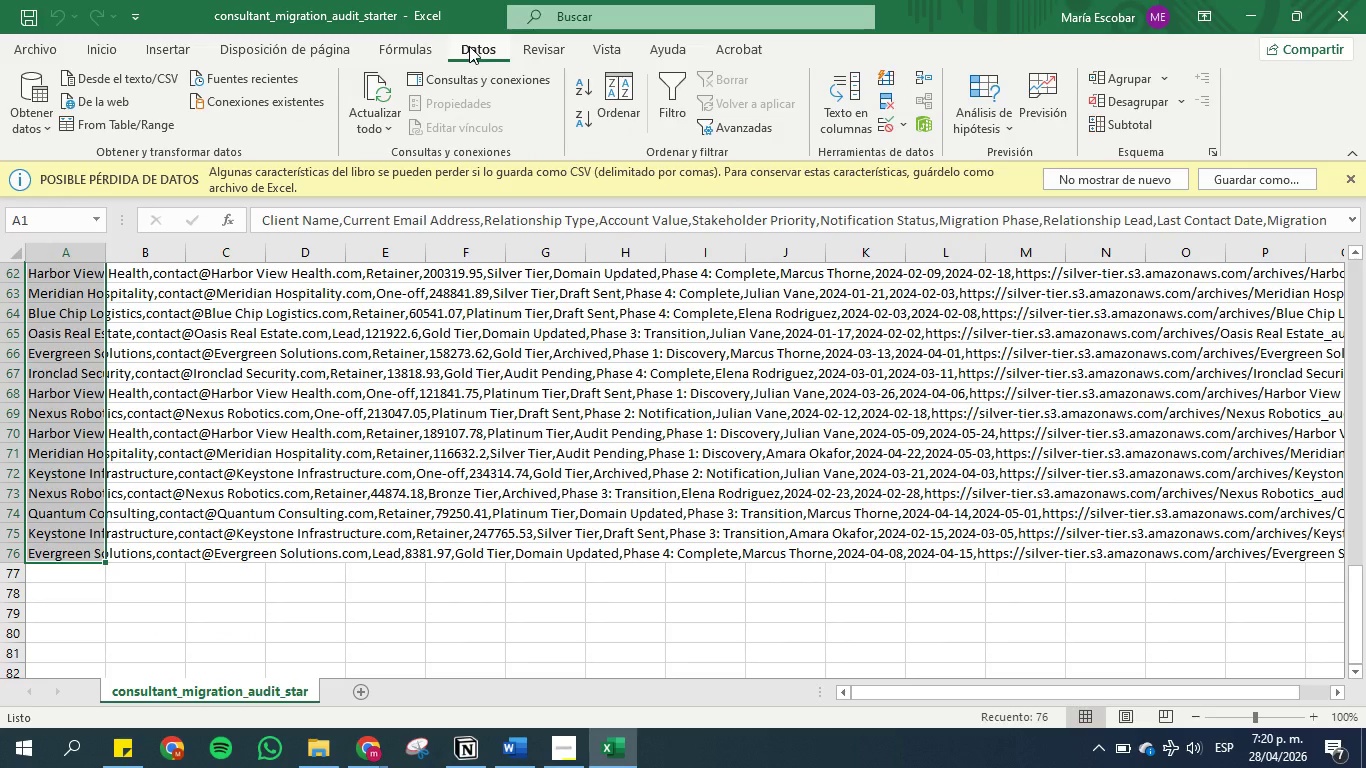 
mouse_move([636, 93])
 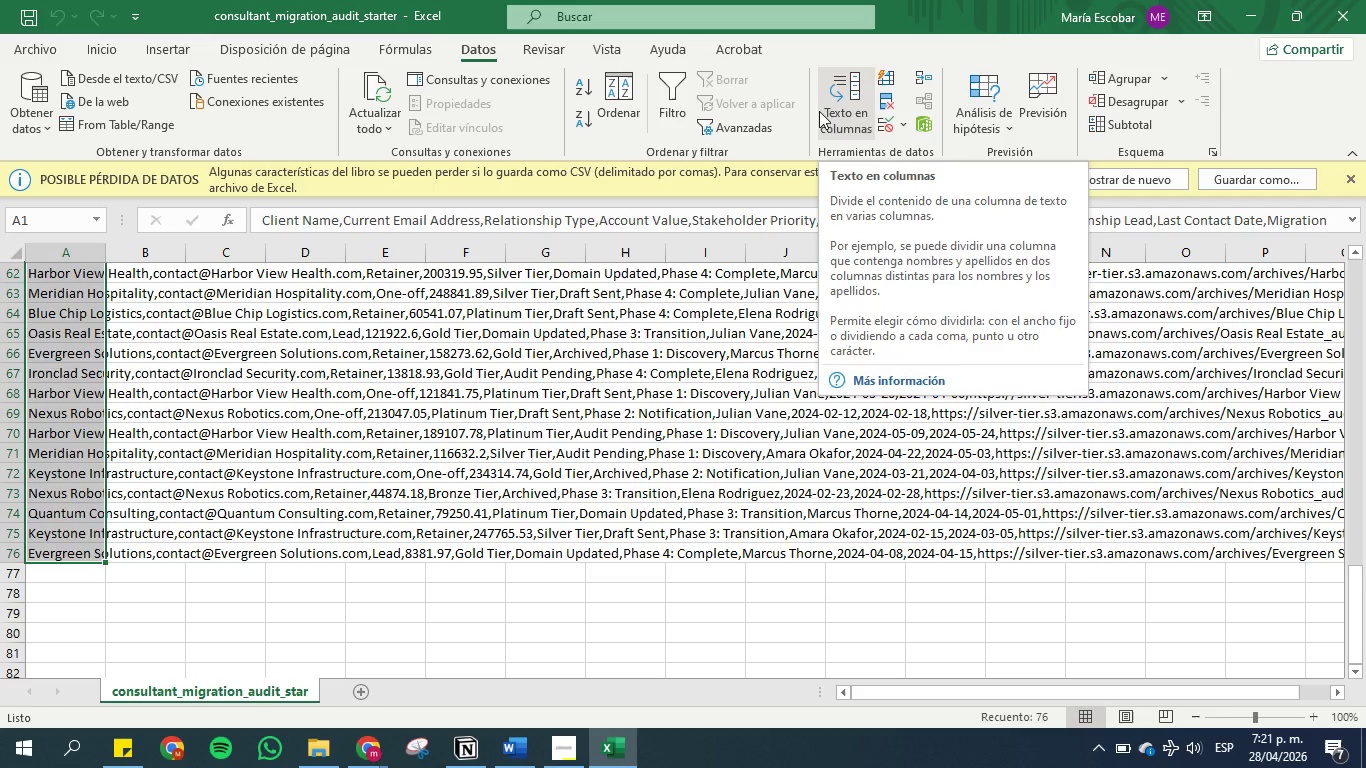 
wait(7.01)
 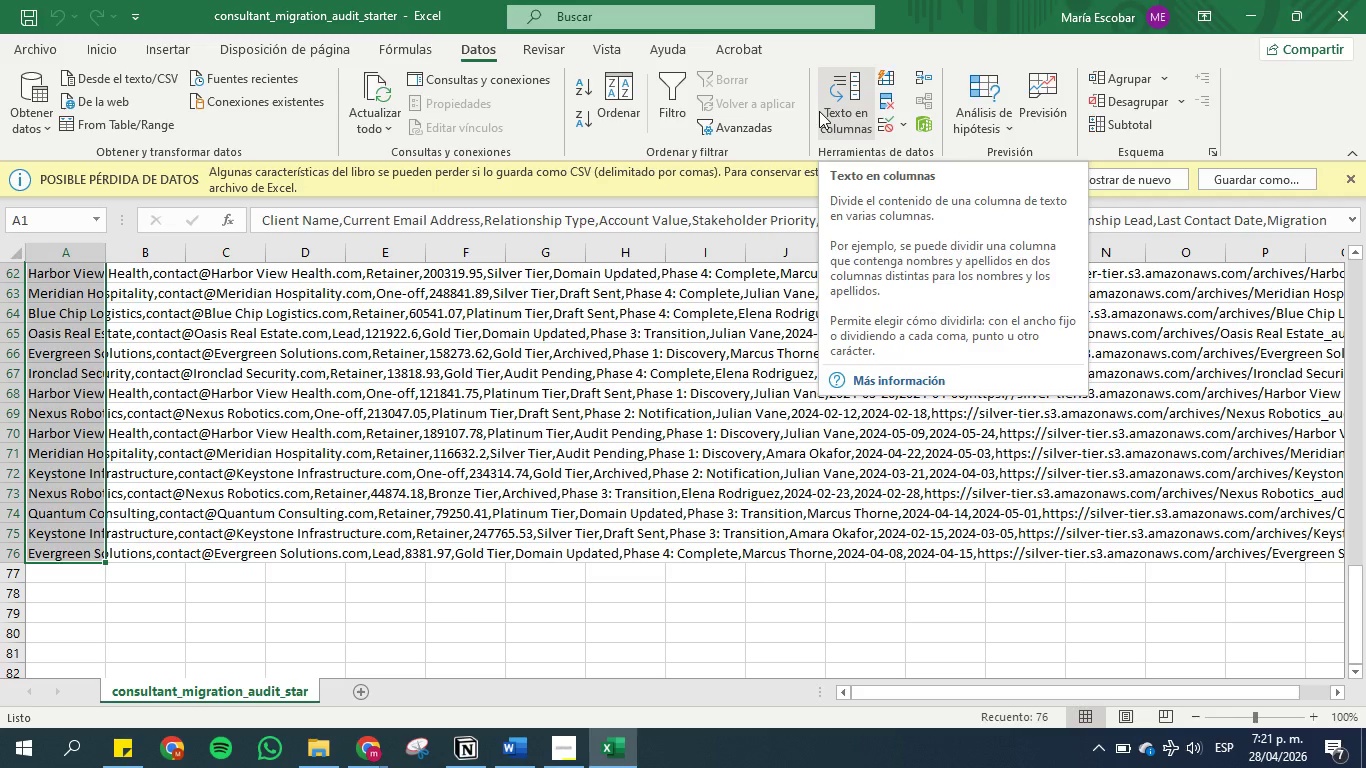 
left_click([599, 52])
 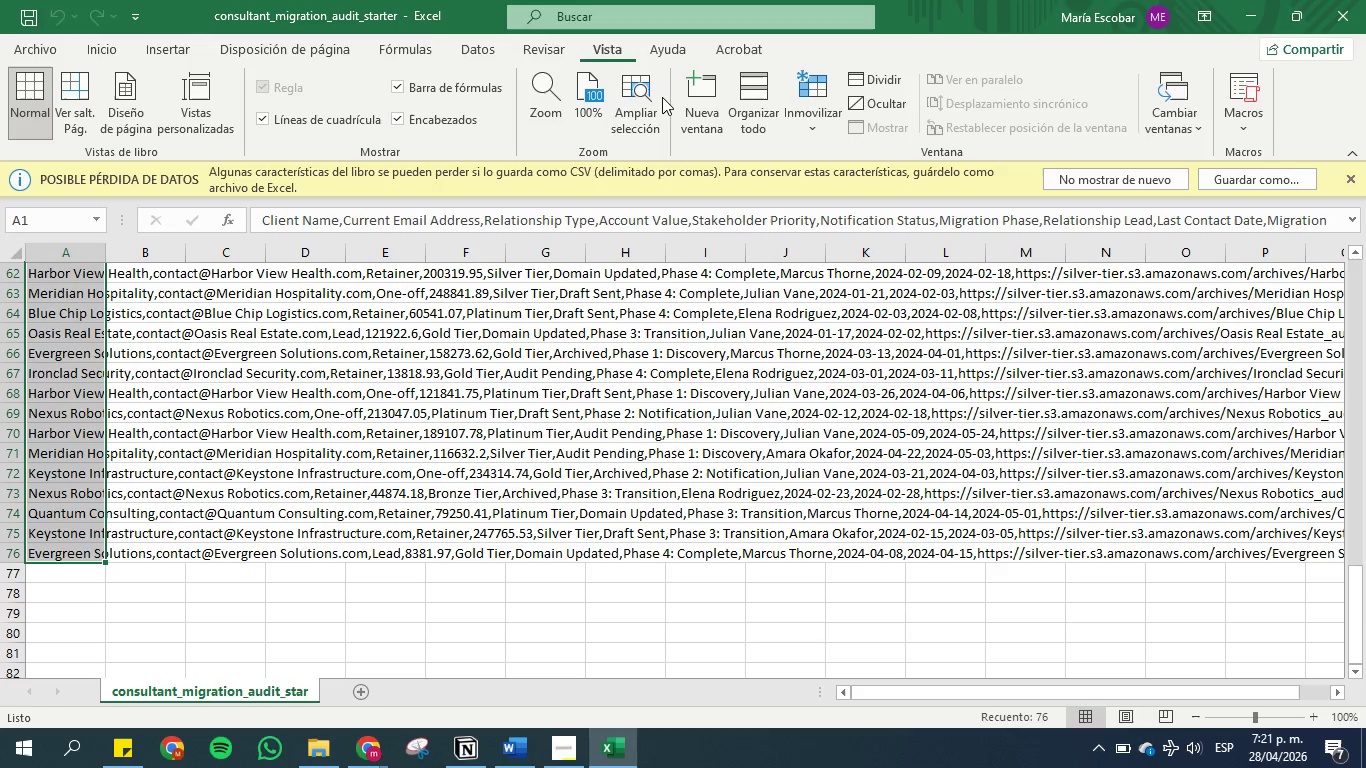 
wait(6.73)
 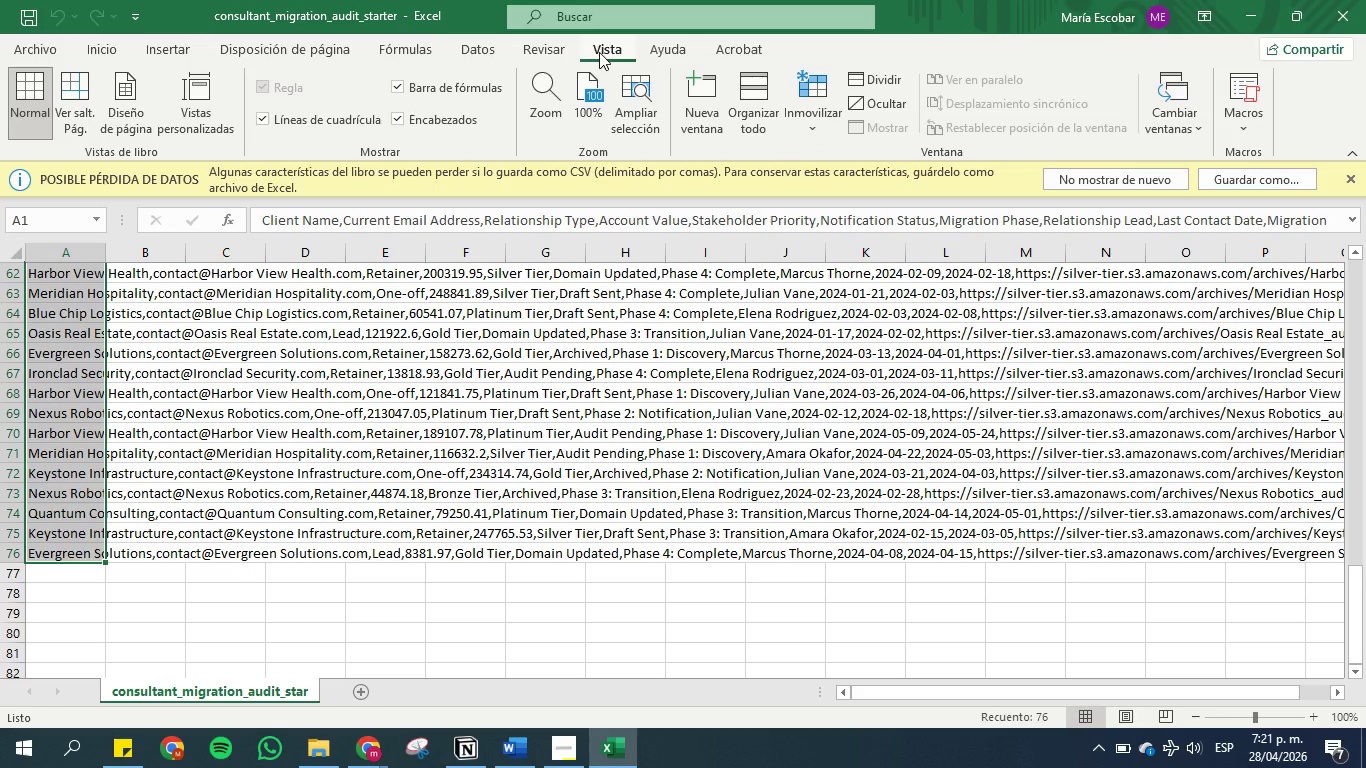 
left_click([754, 99])
 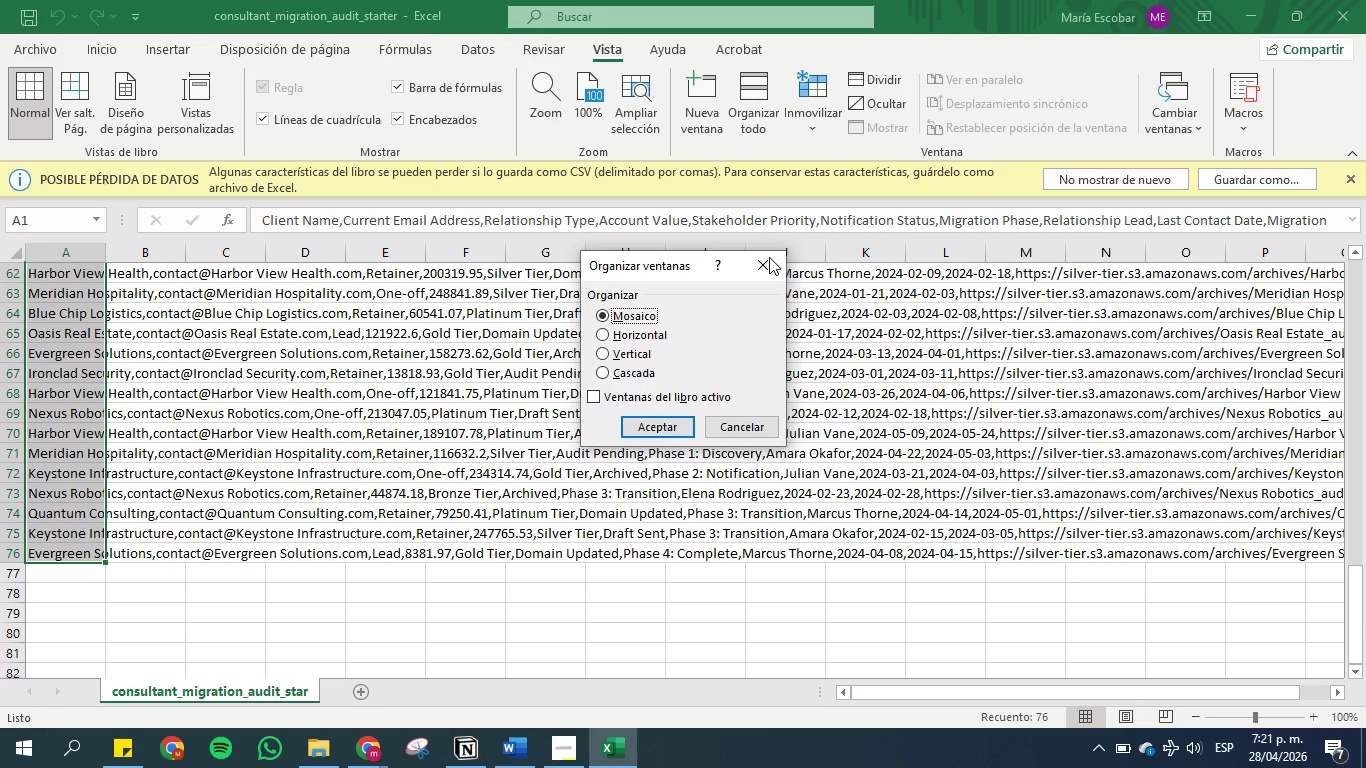 
left_click([771, 269])
 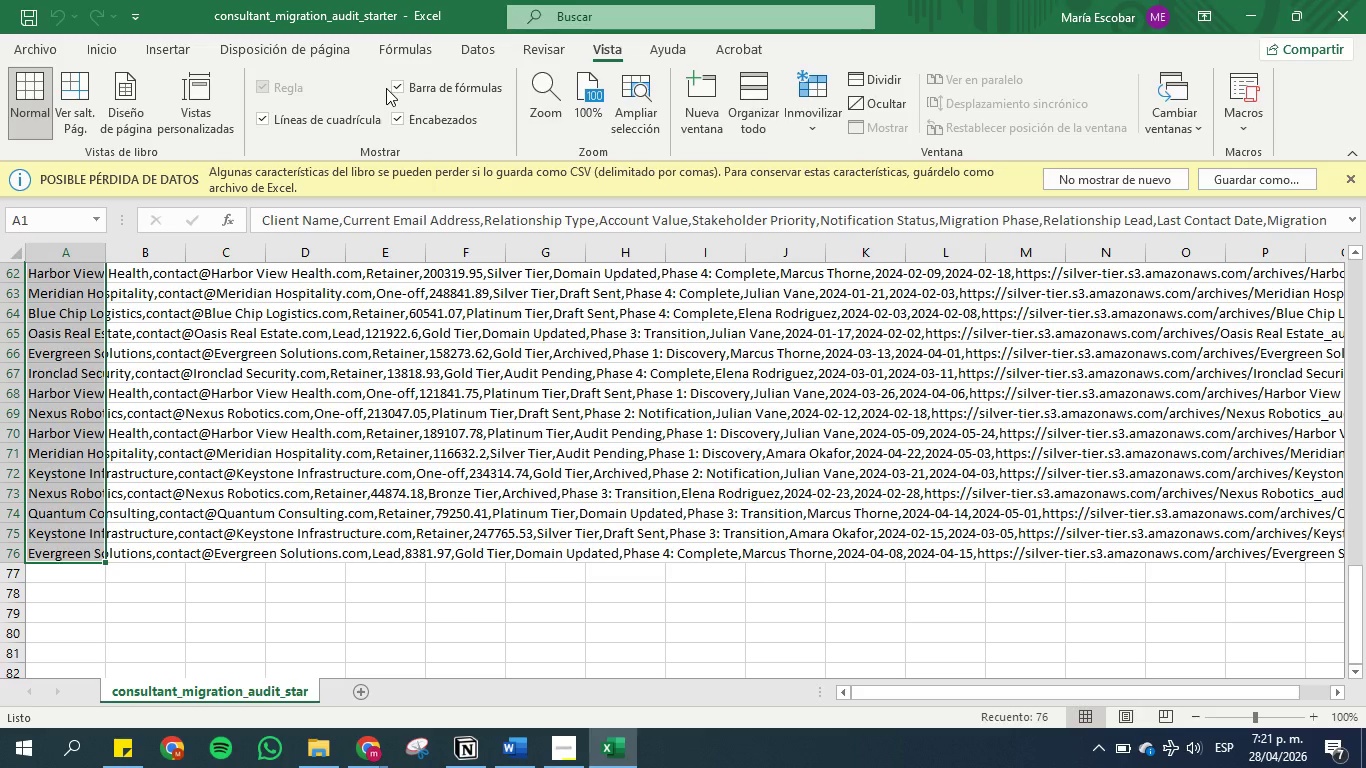 
wait(10.16)
 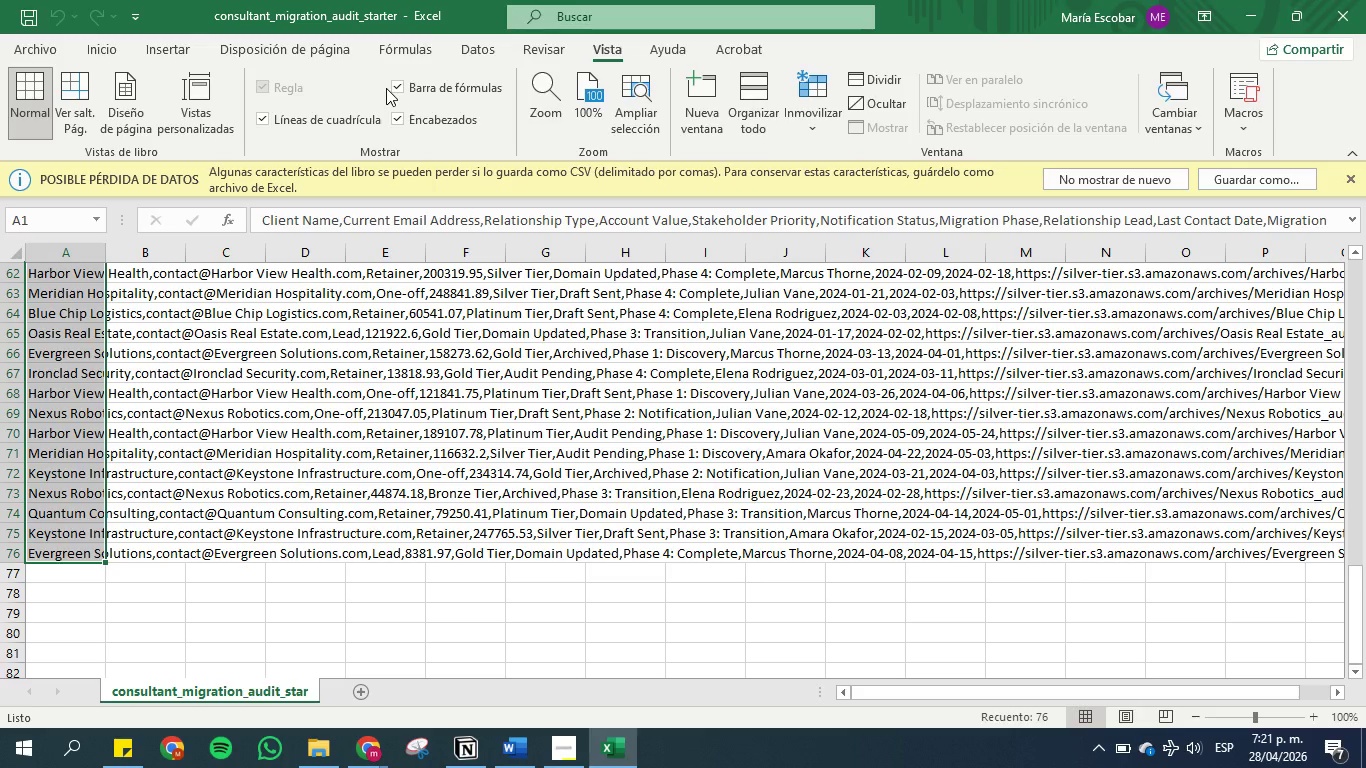 
left_click([678, 56])
 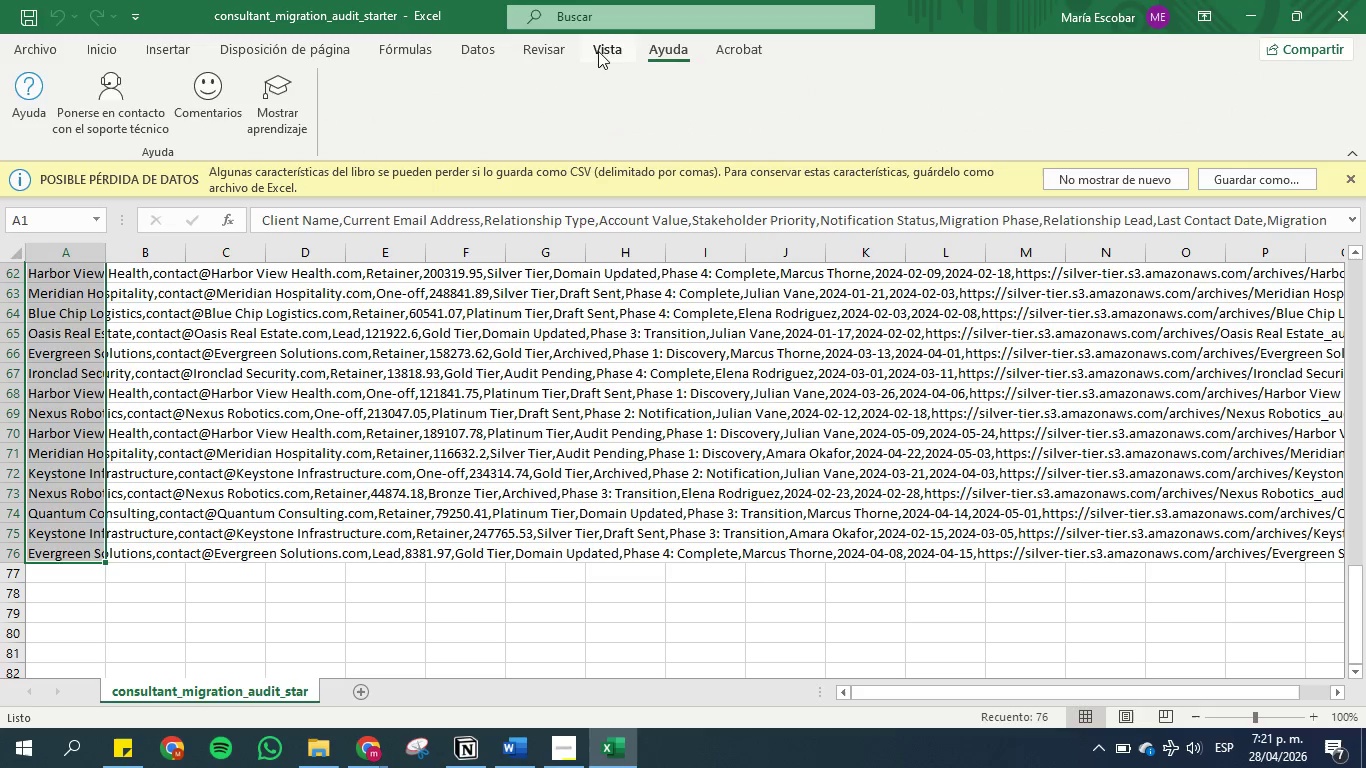 
left_click([587, 47])
 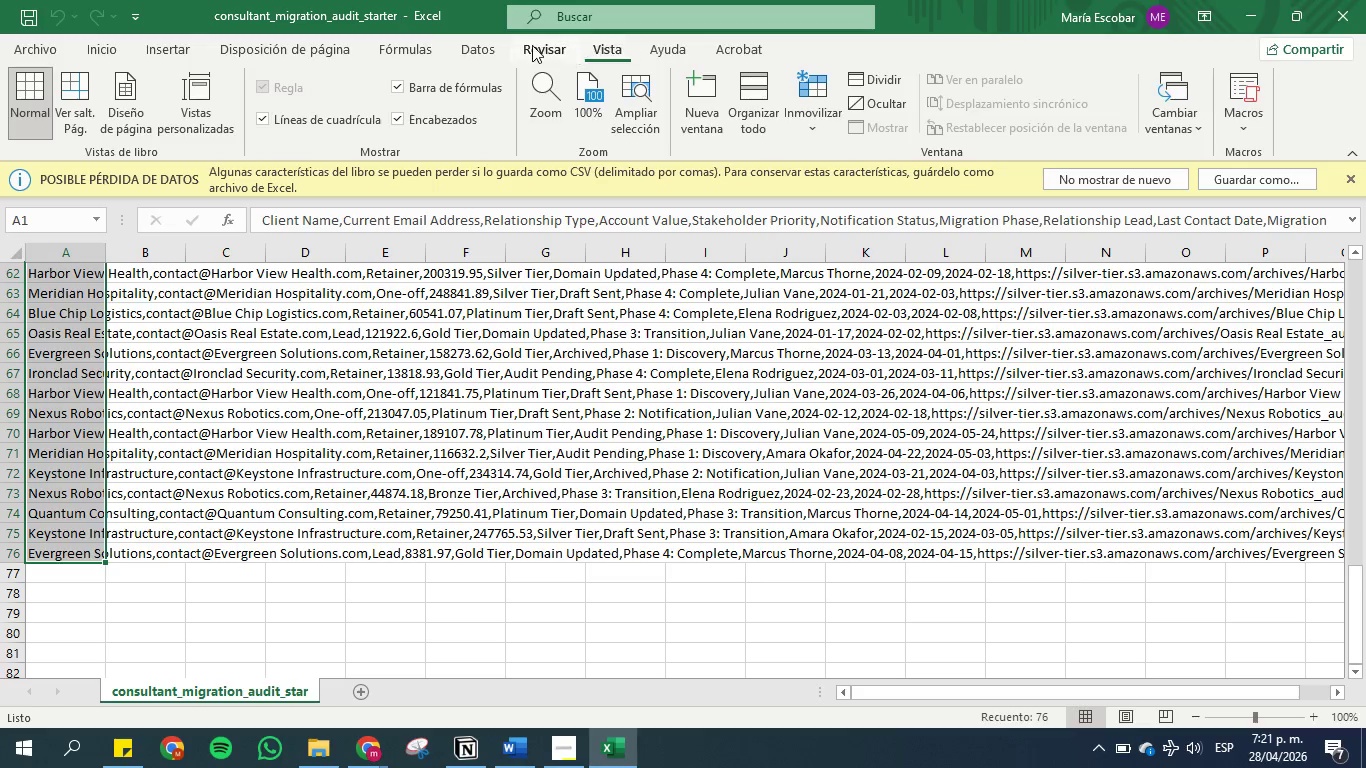 
left_click([529, 45])
 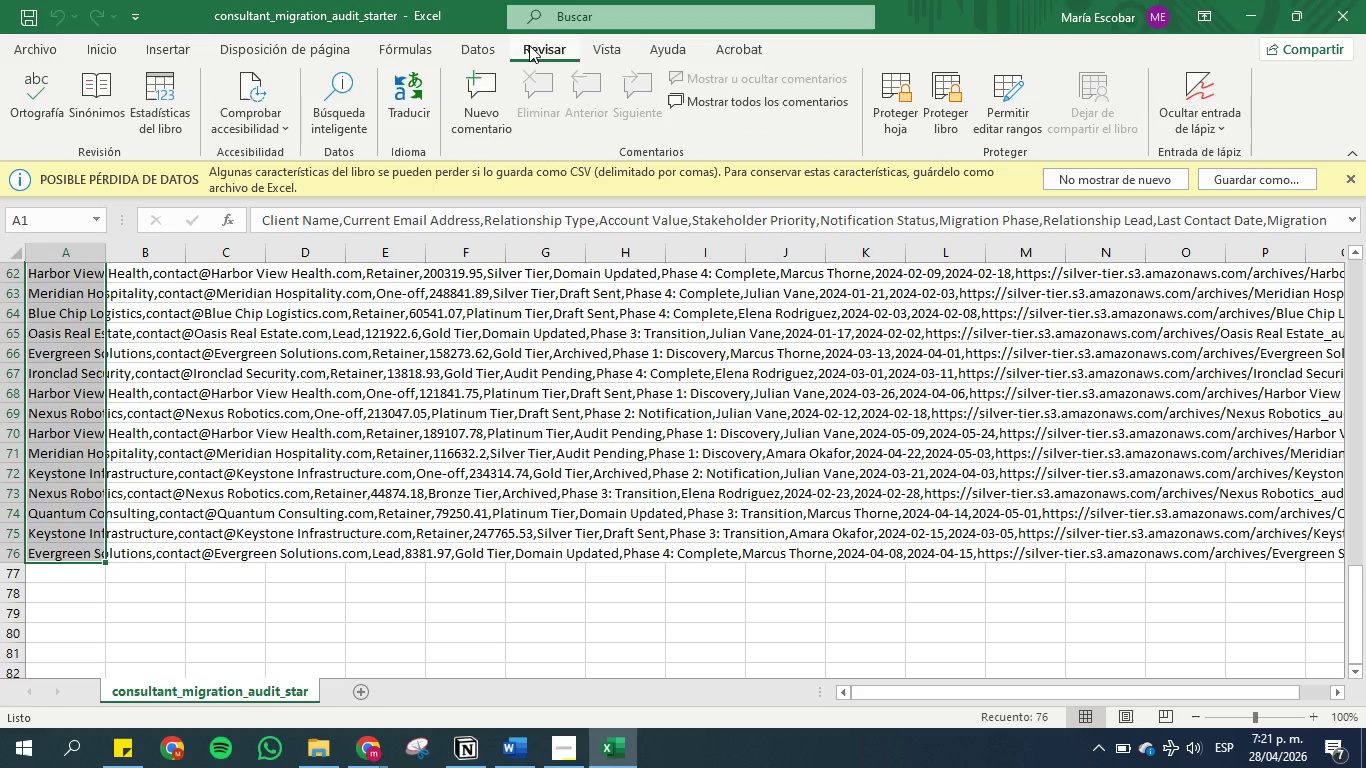 
left_click([469, 44])
 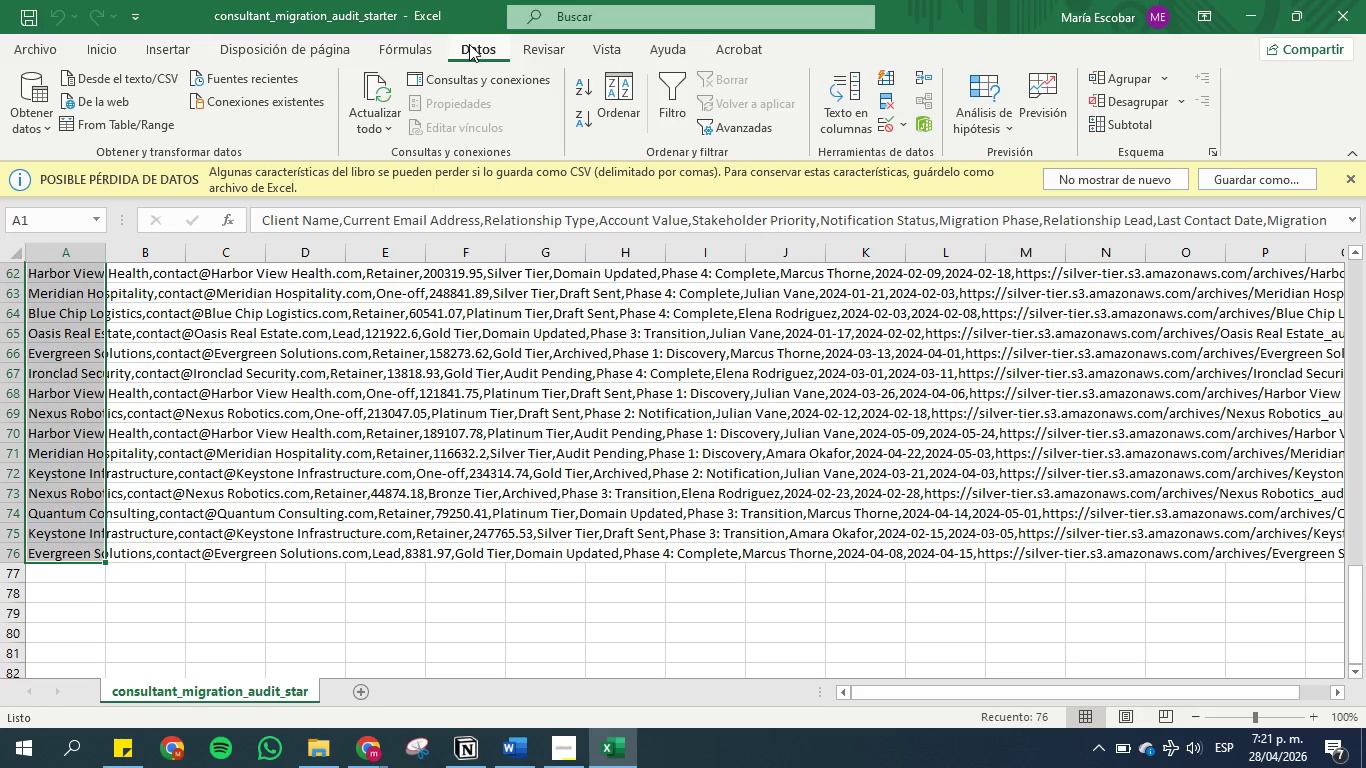 
wait(6.69)
 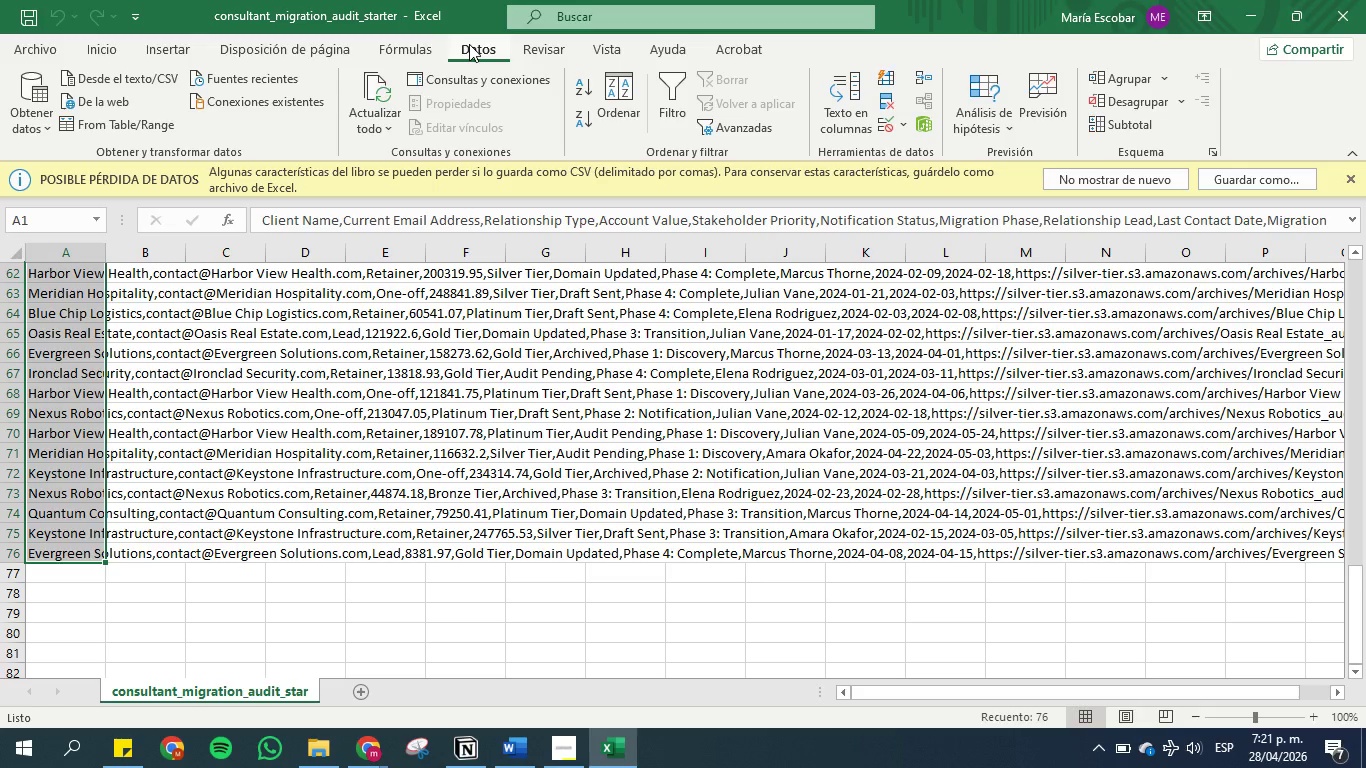 
left_click([403, 50])
 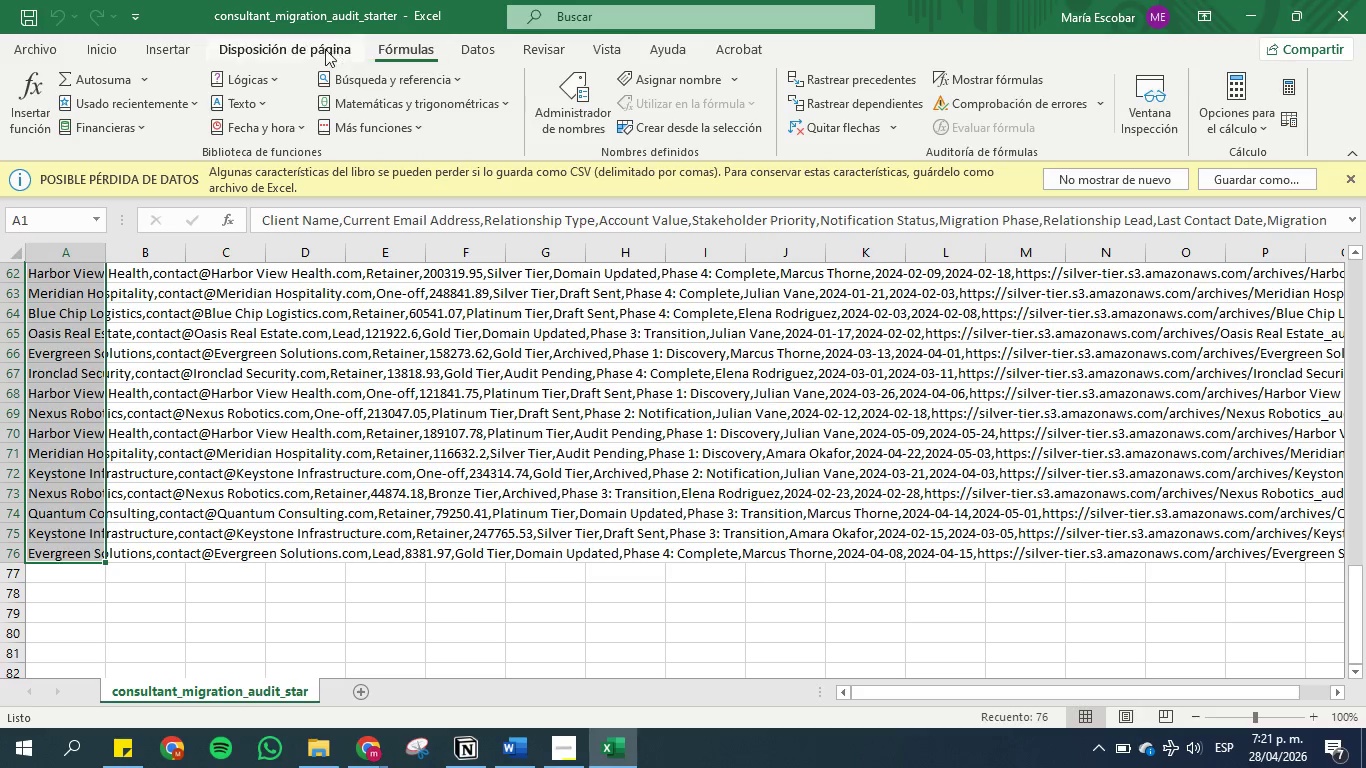 
left_click([321, 49])
 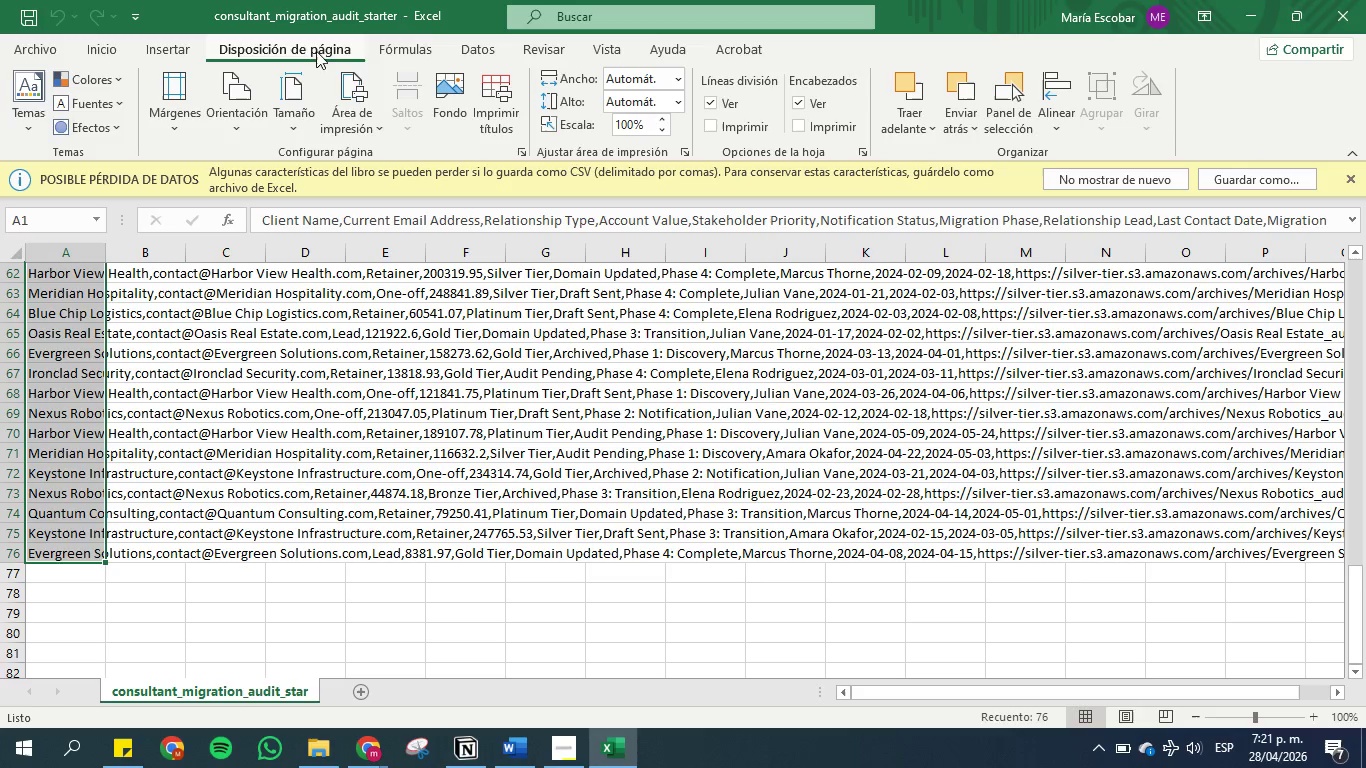 
left_click([179, 50])
 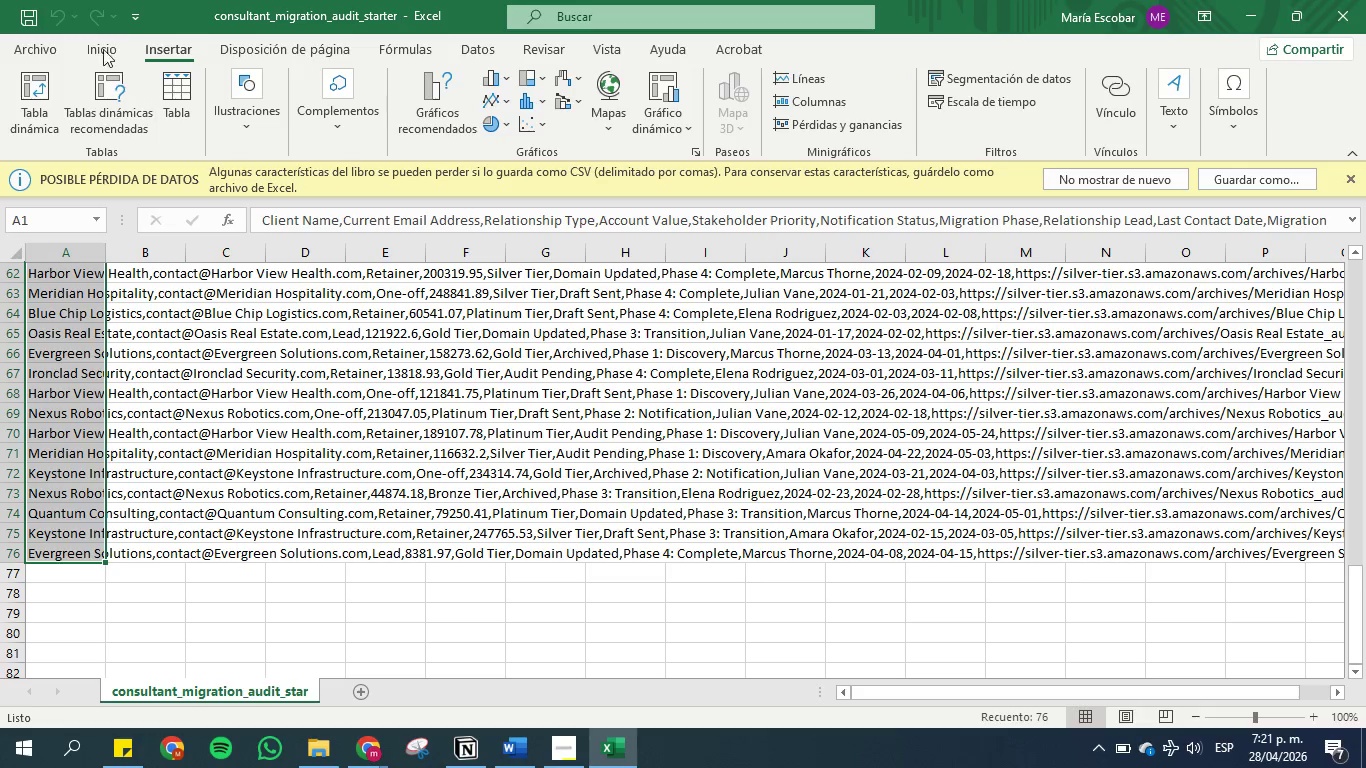 
left_click([101, 54])
 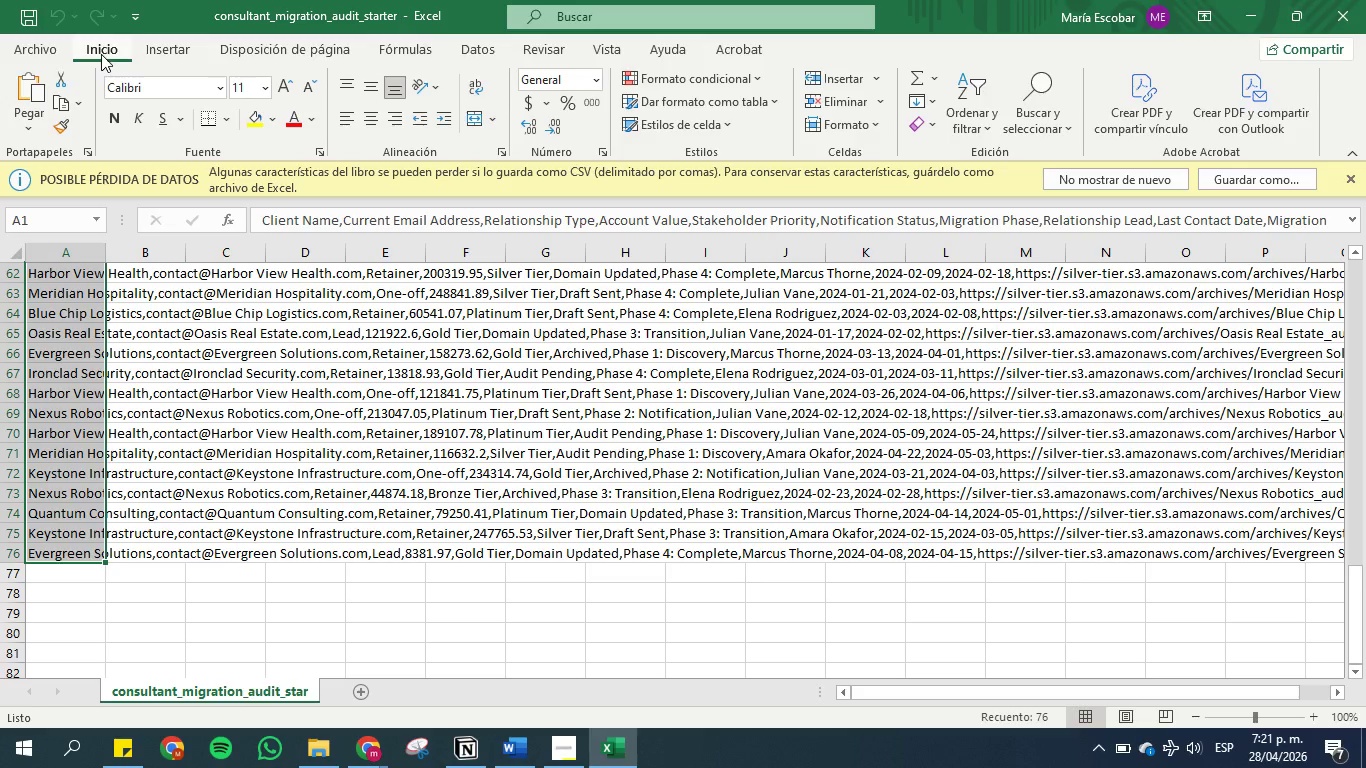 
left_click([970, 117])
 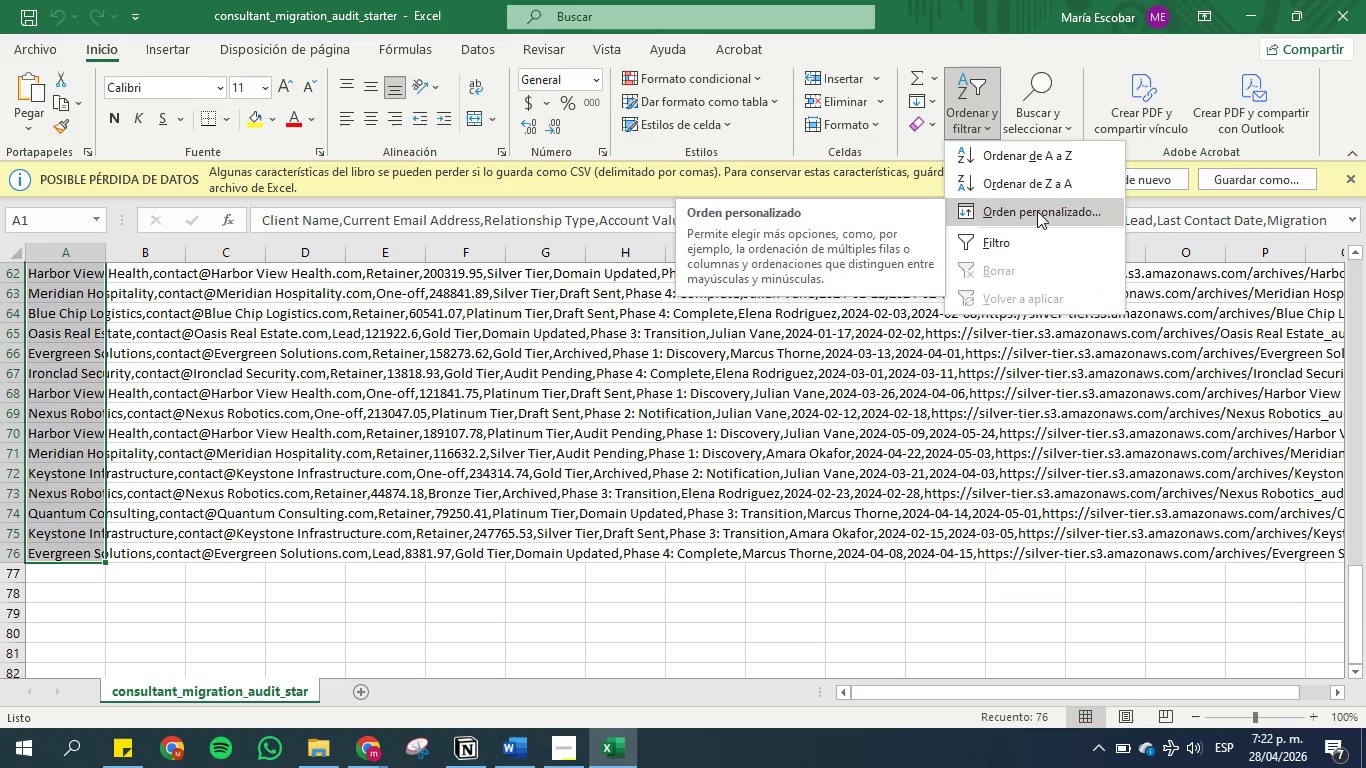 
left_click([978, 53])
 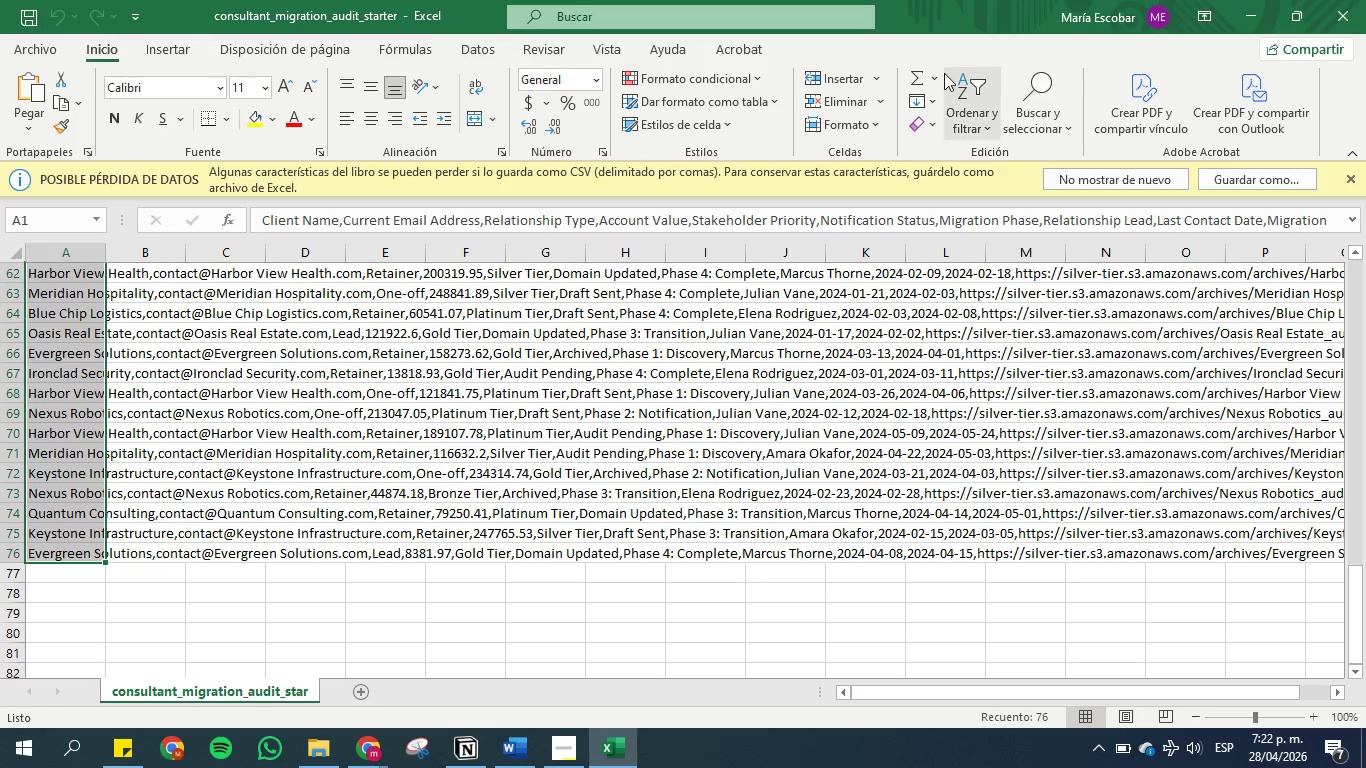 
wait(7.5)
 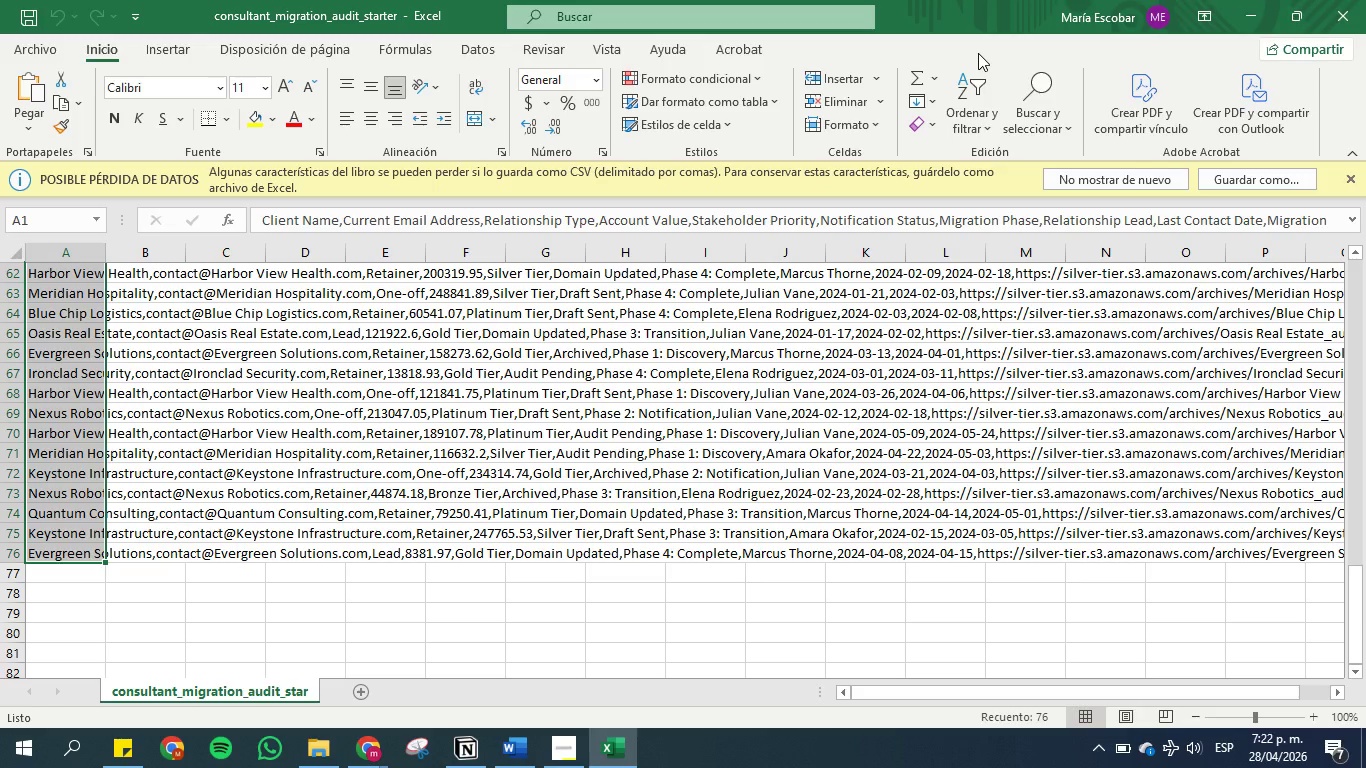 
left_click([171, 48])
 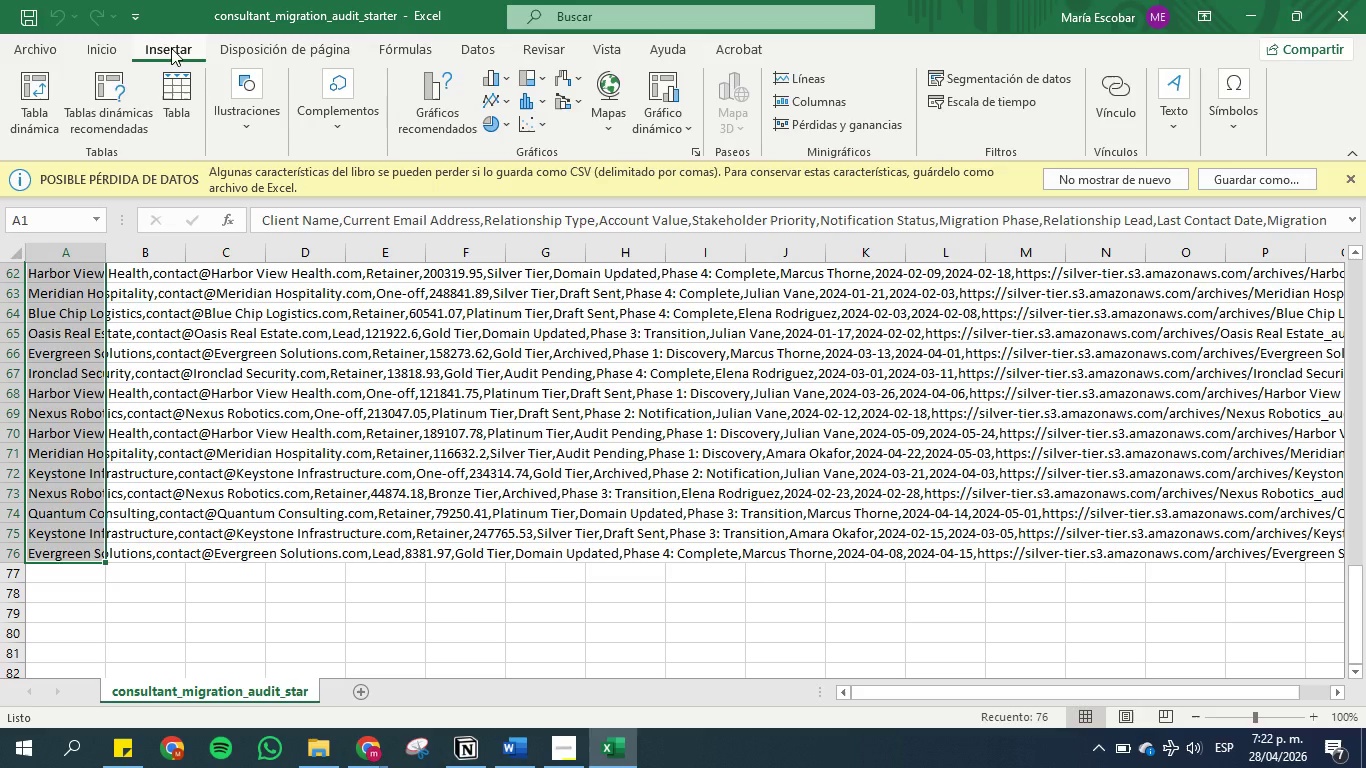 
wait(18.03)
 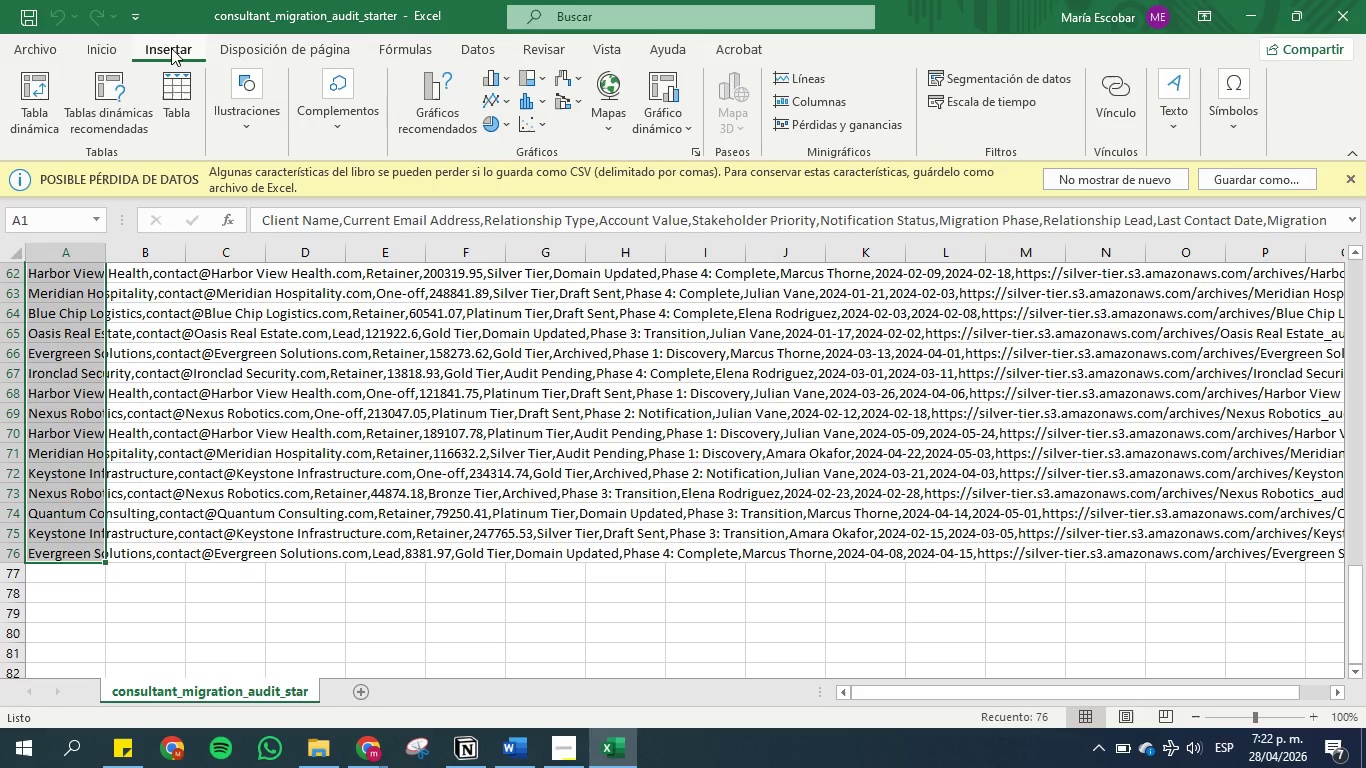 
scroll: coordinate [671, 106], scroll_direction: down, amount: 2.0
 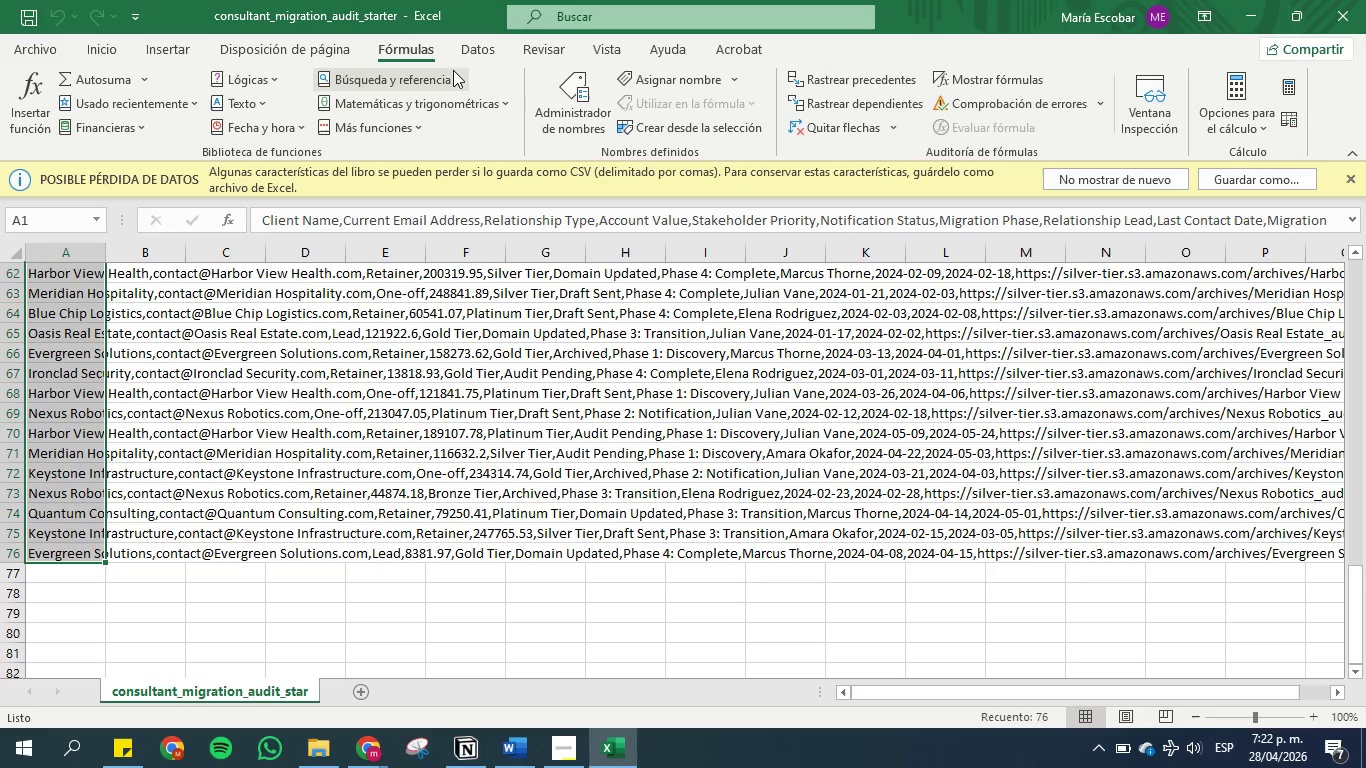 
left_click([472, 49])
 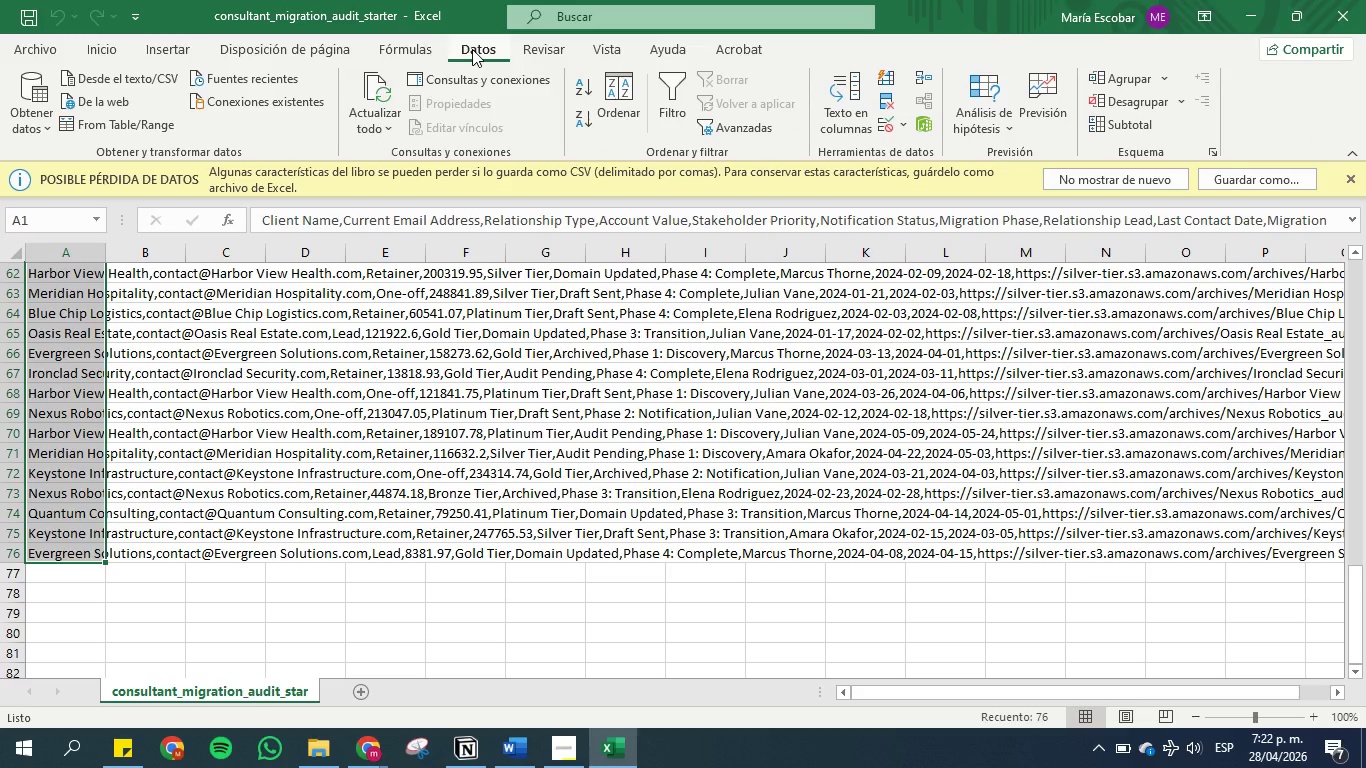 
wait(9.42)
 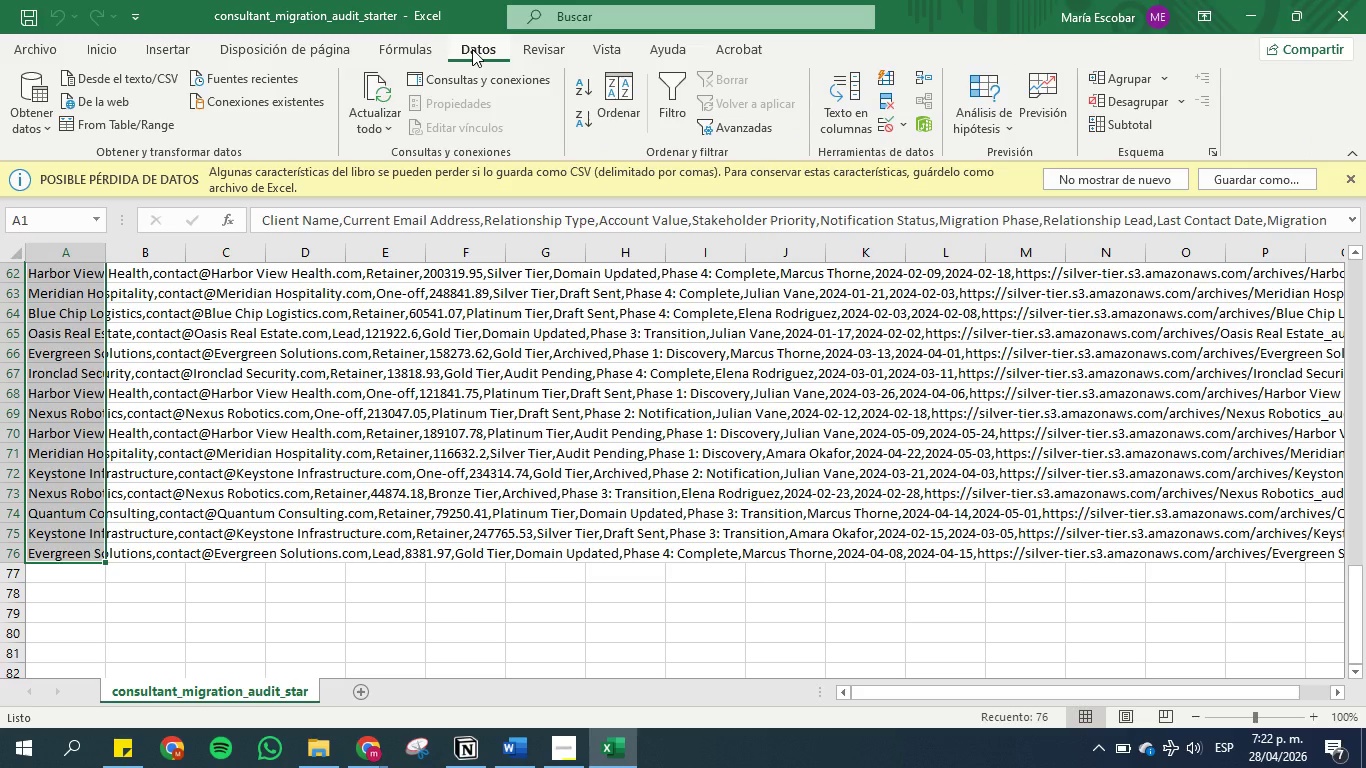 
left_click([541, 48])
 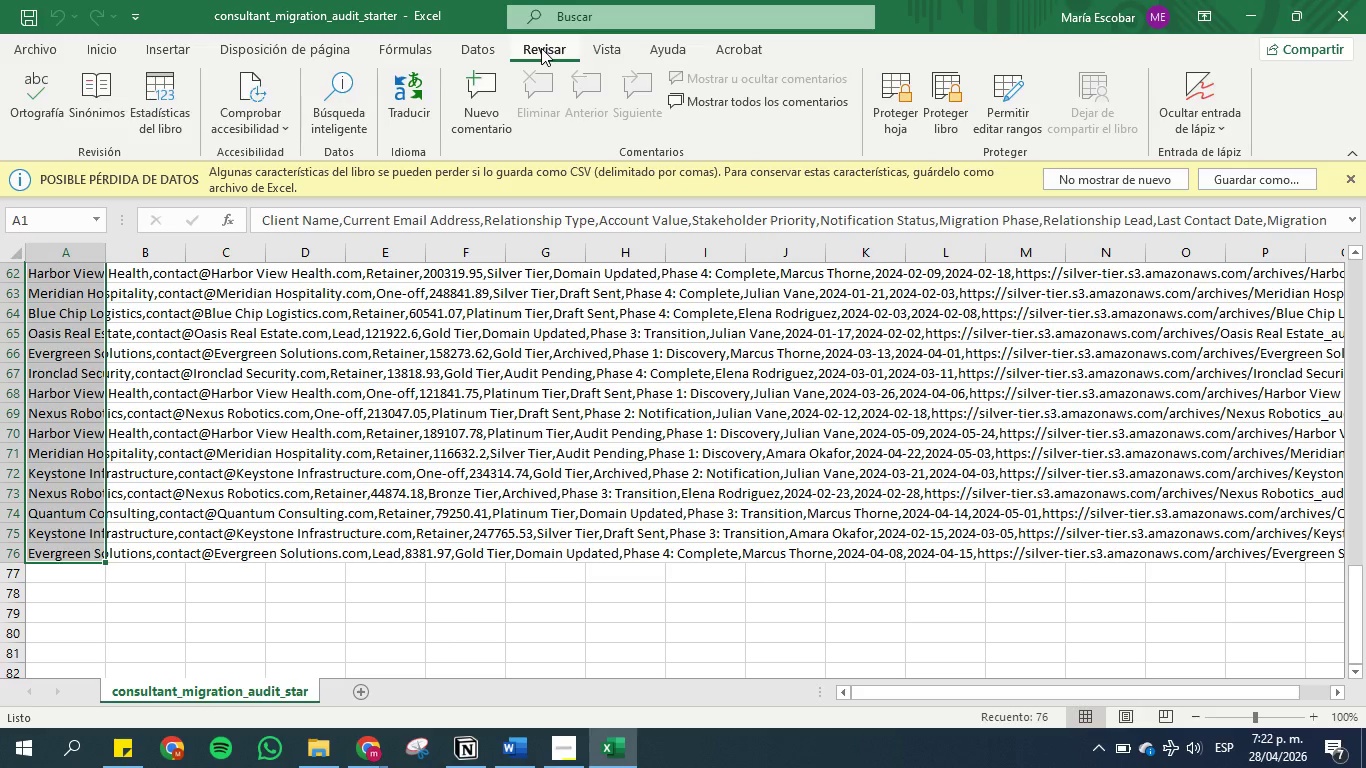 
wait(19.04)
 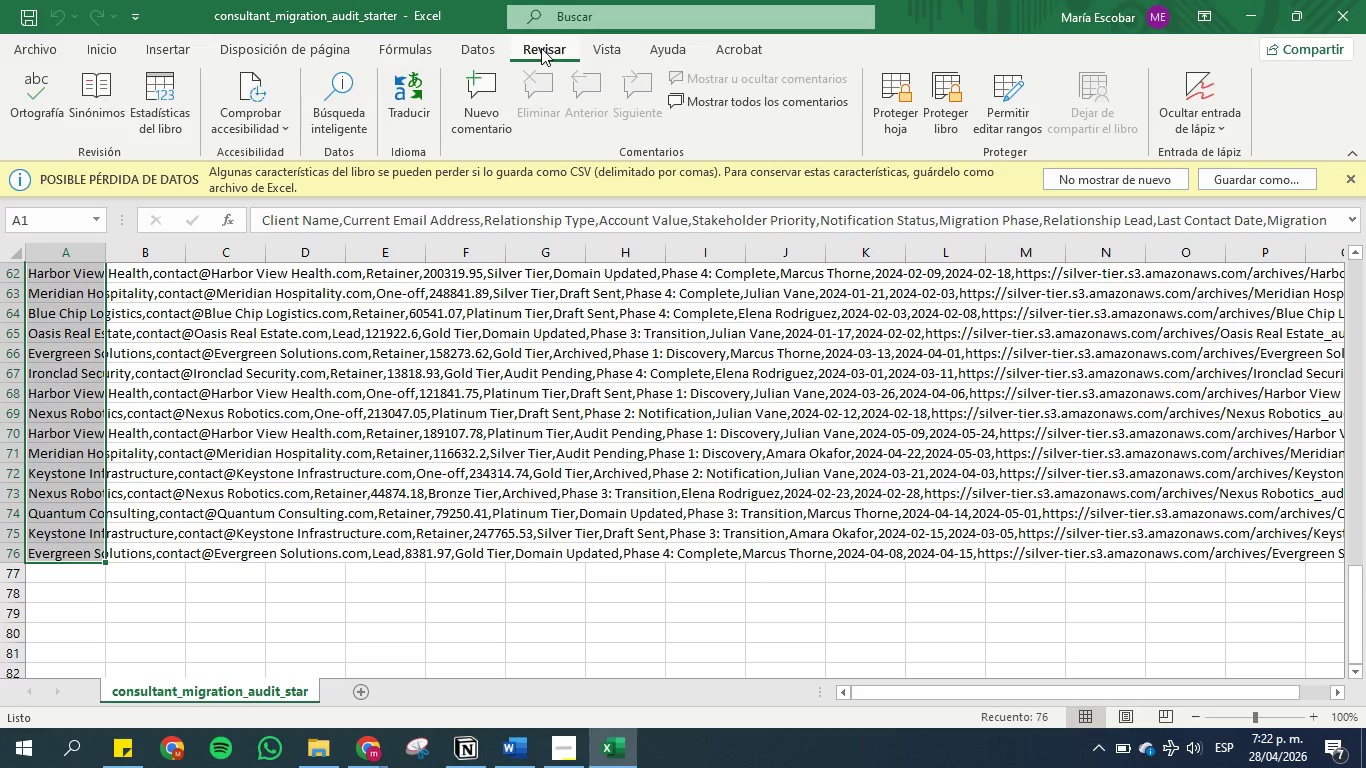 
mouse_move([507, 753])
 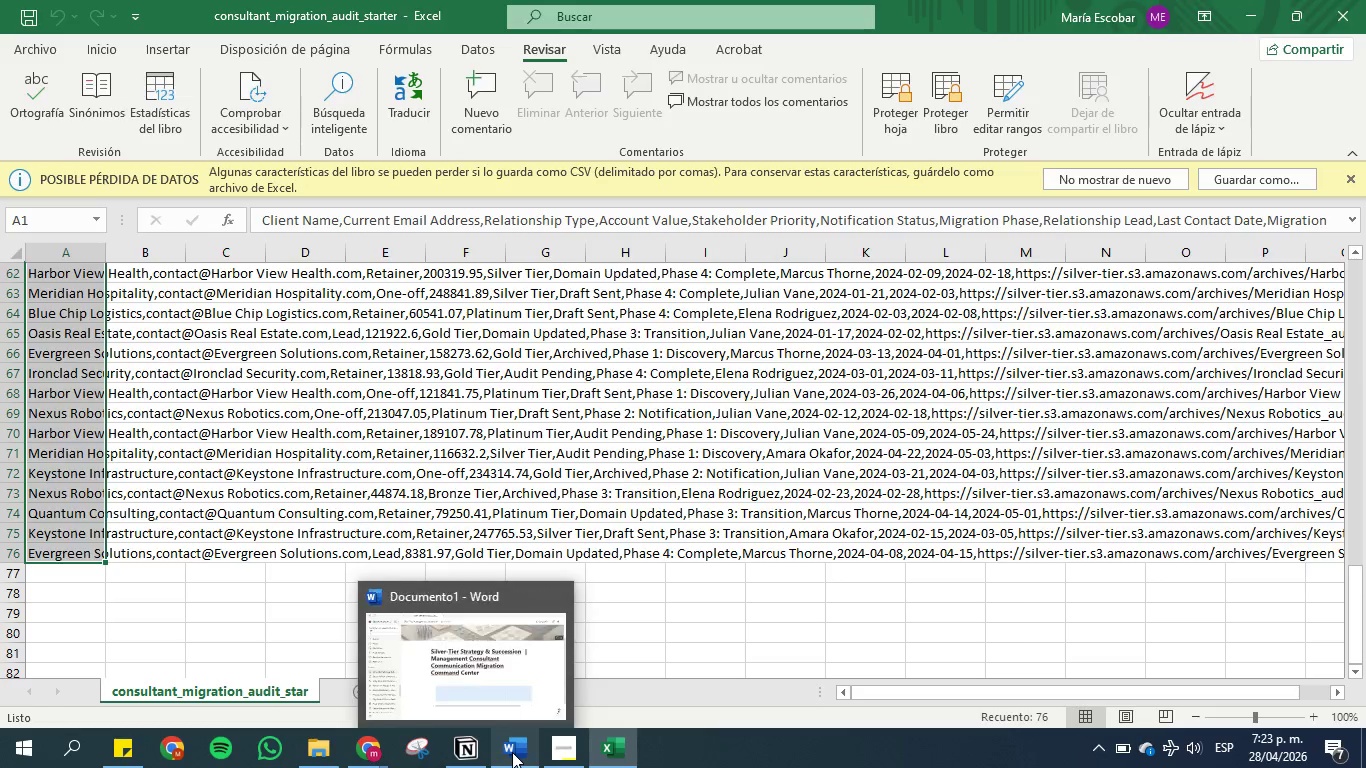 
left_click([512, 752])
 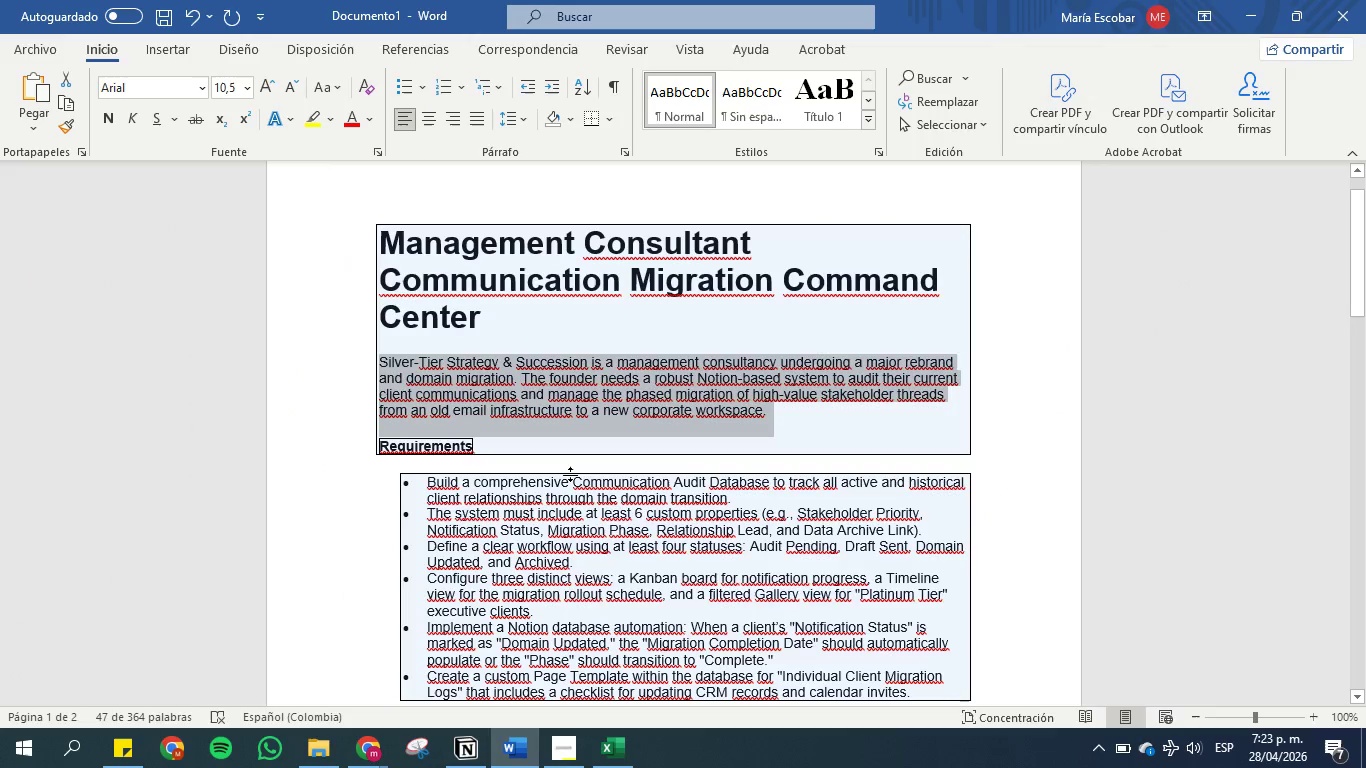 
left_click([561, 417])
 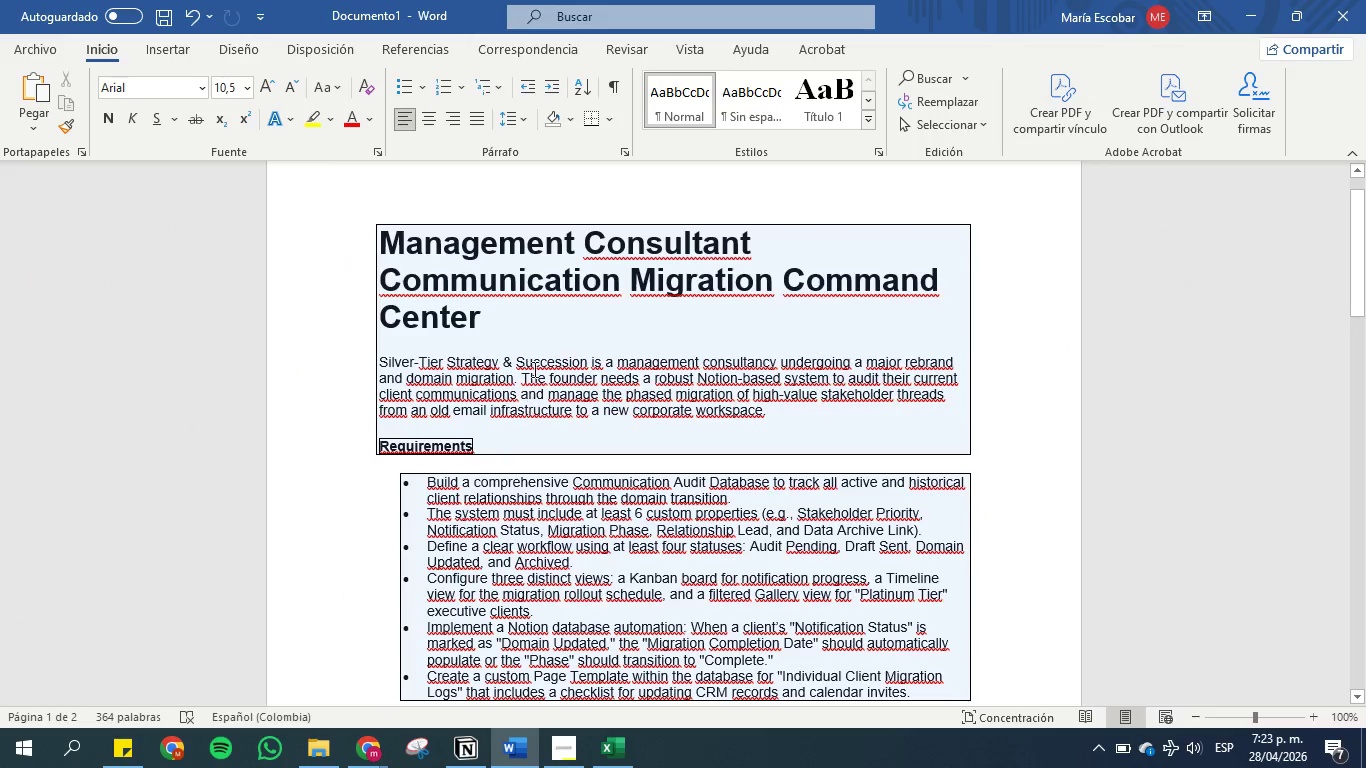 
scroll: coordinate [533, 351], scroll_direction: down, amount: 3.0
 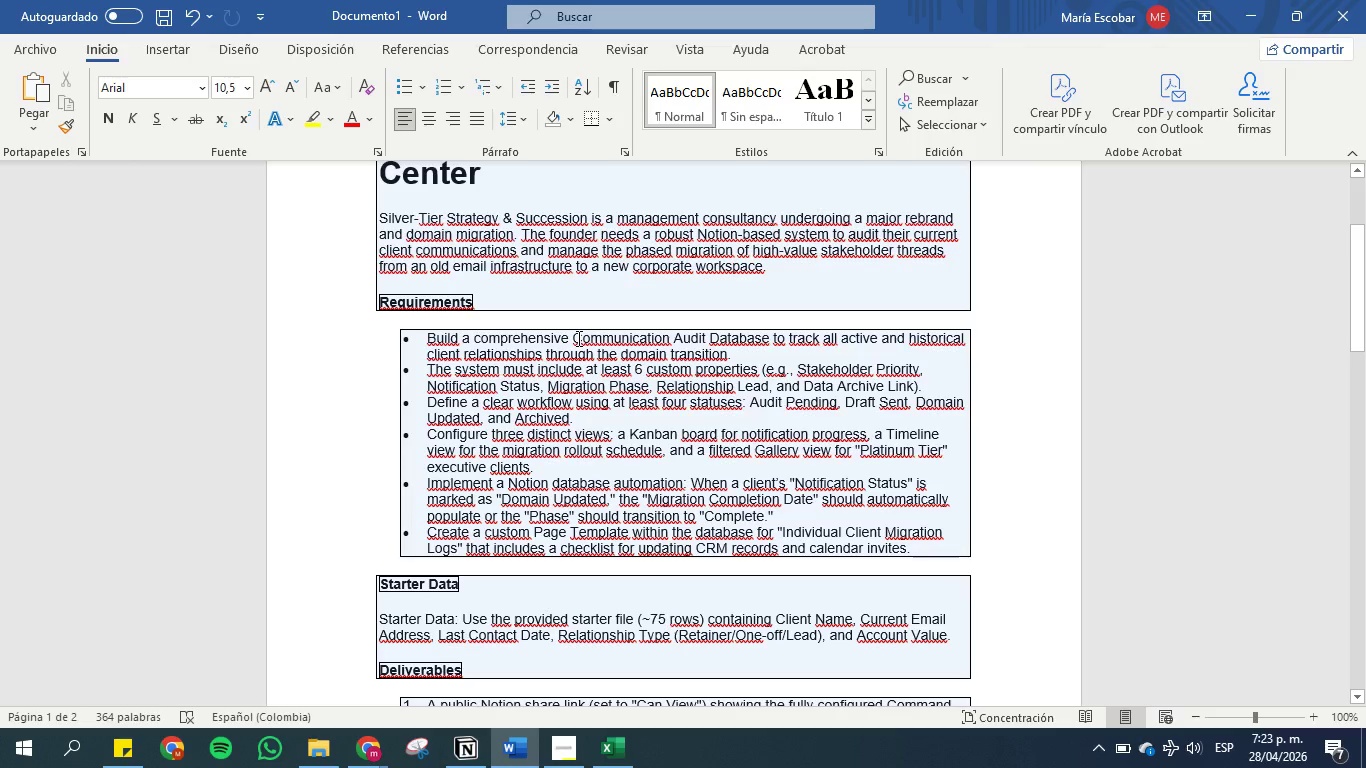 
key(Control+ControlLeft)
 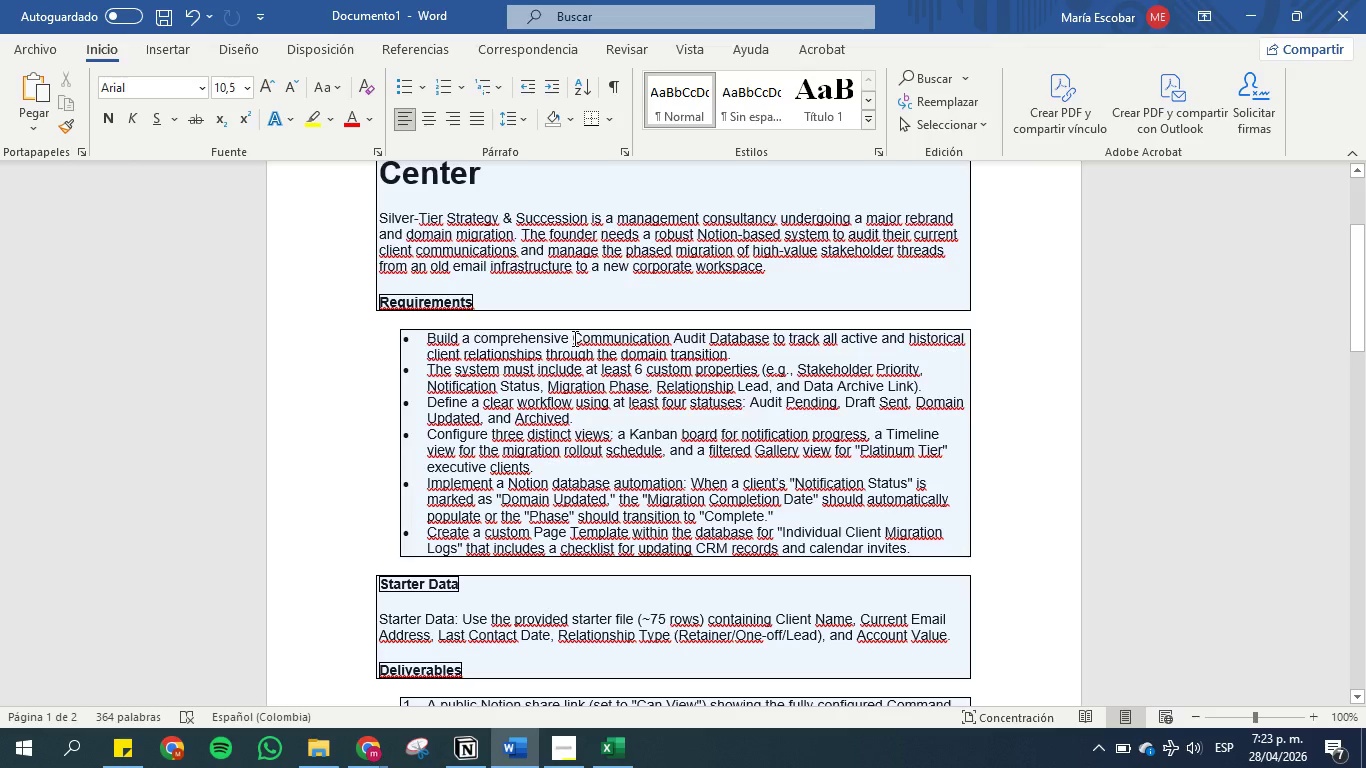 
left_click_drag(start_coordinate=[573, 338], to_coordinate=[757, 338])
 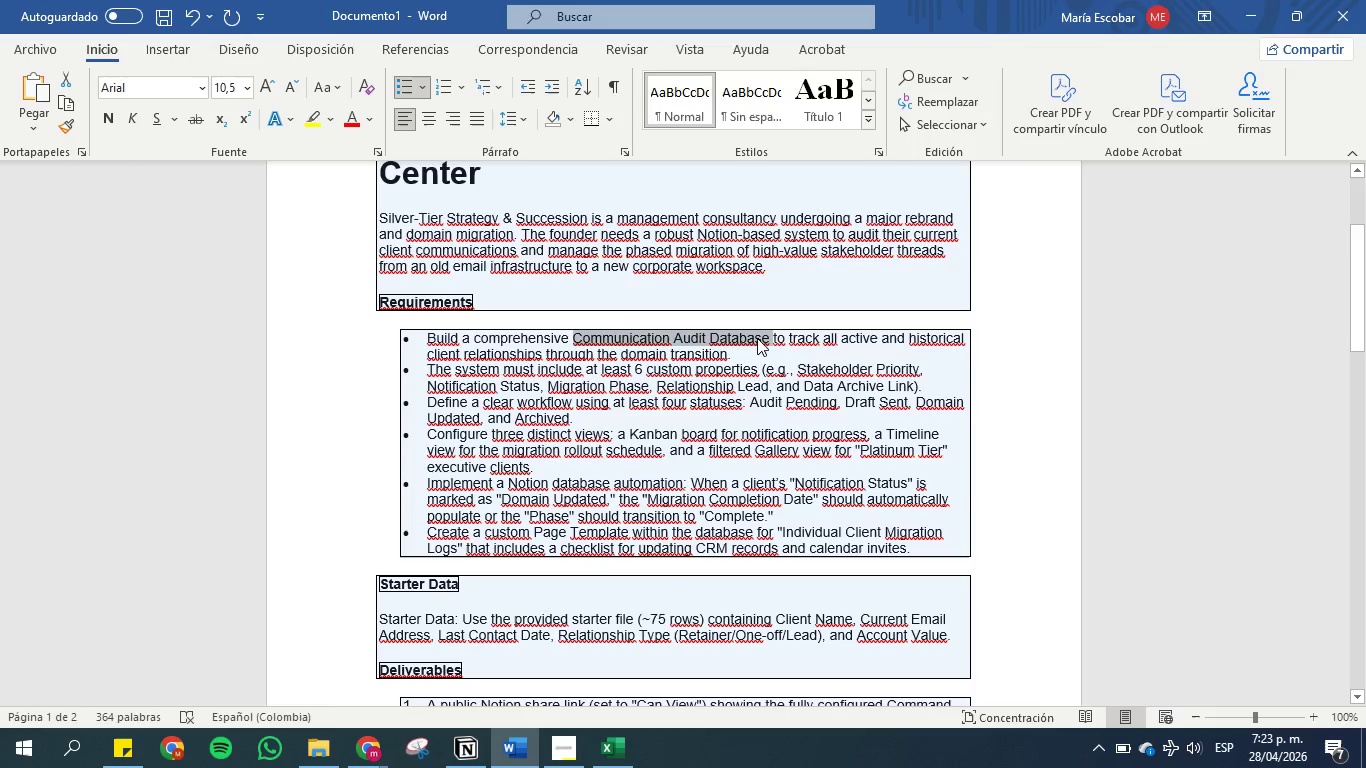 
key(Control+C)
 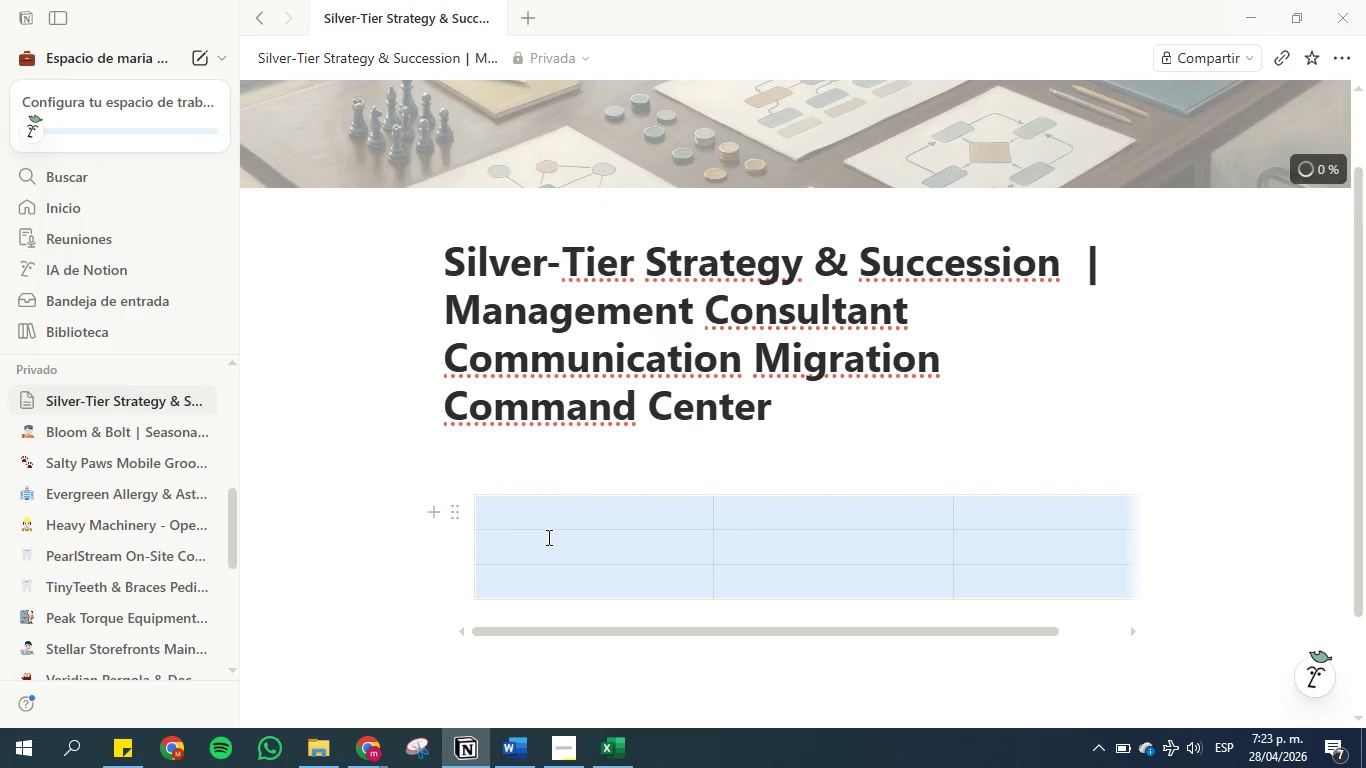 
left_click([454, 516])
 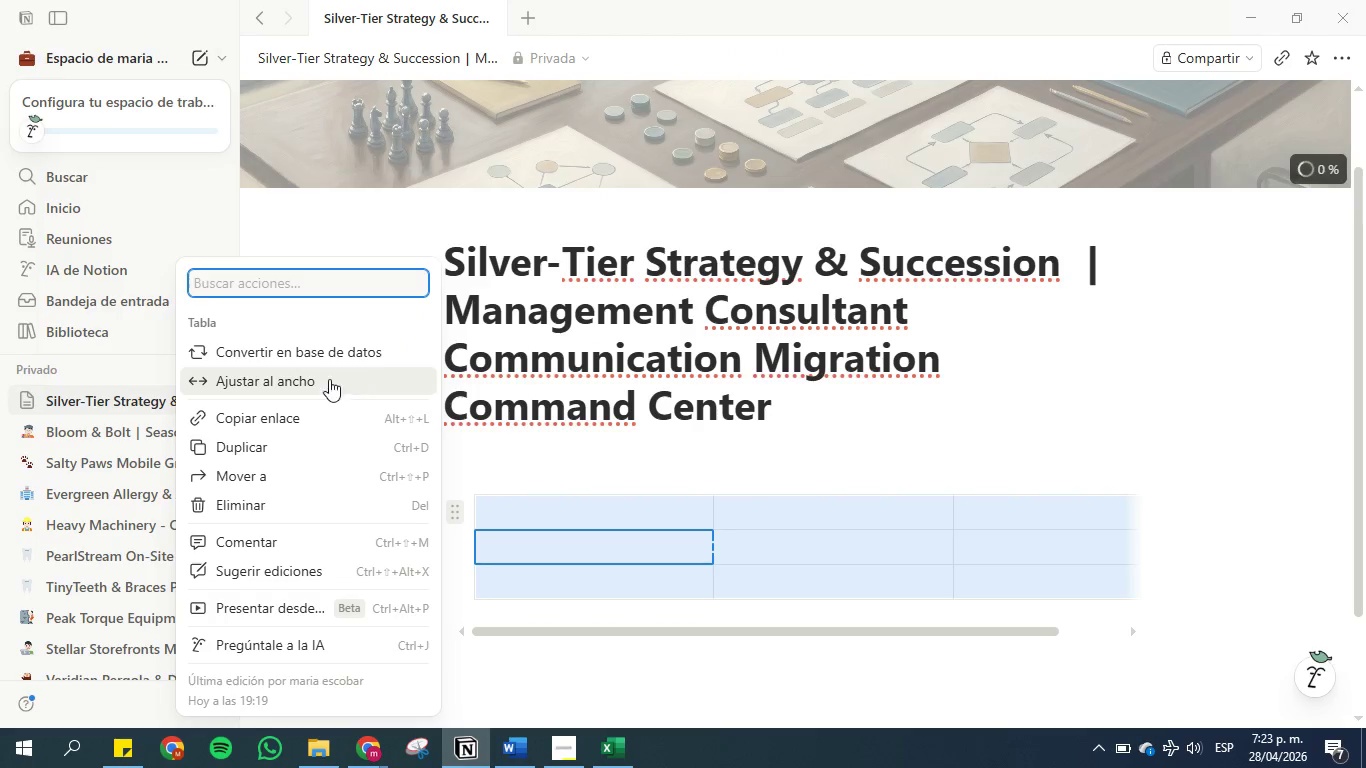 
left_click([315, 346])
 